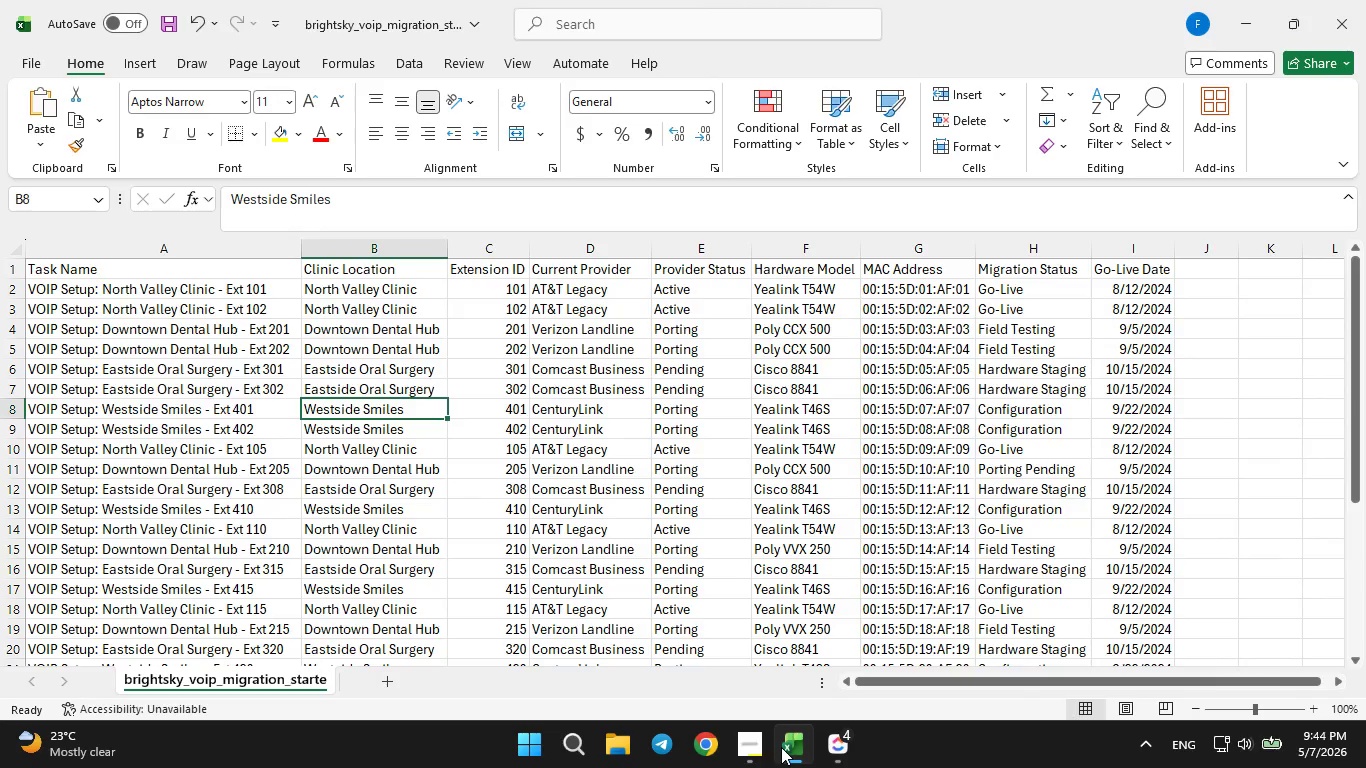 
wait(5.98)
 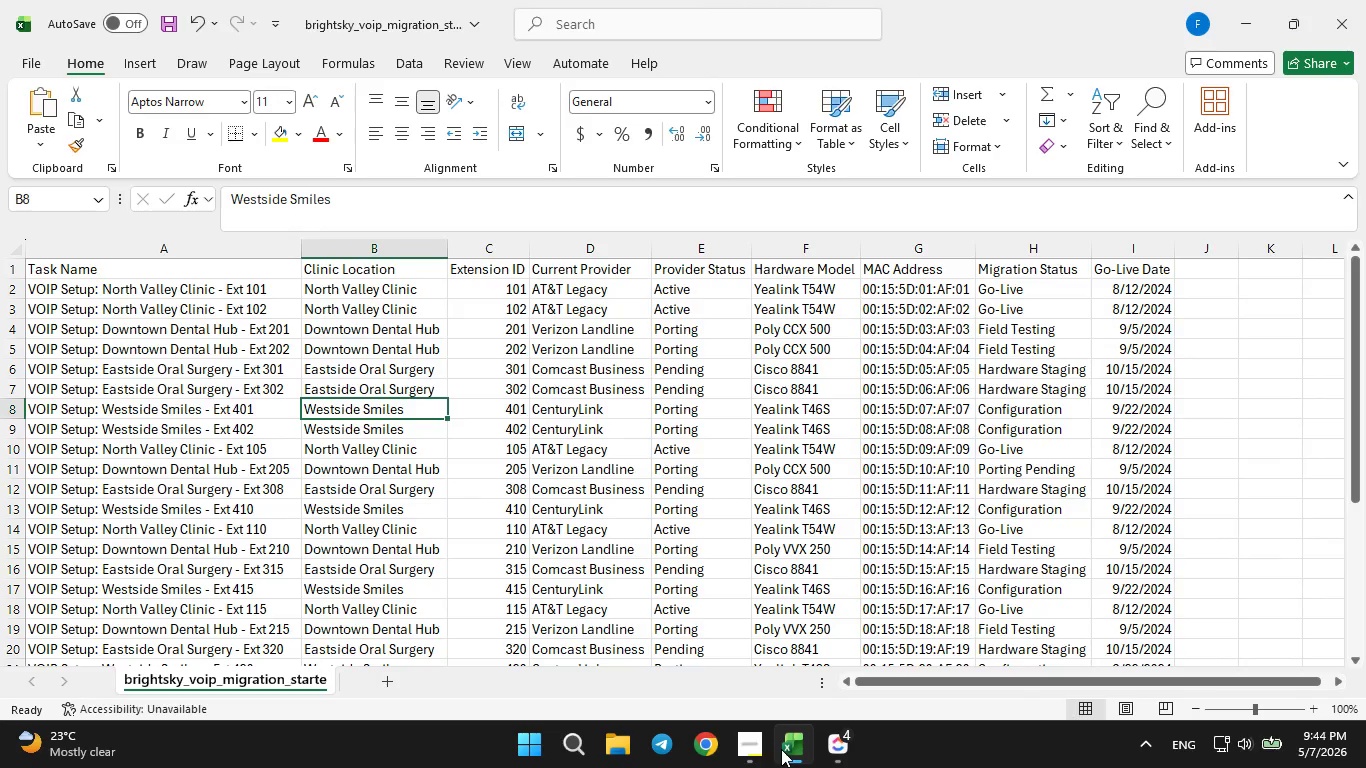 
left_click([781, 747])
 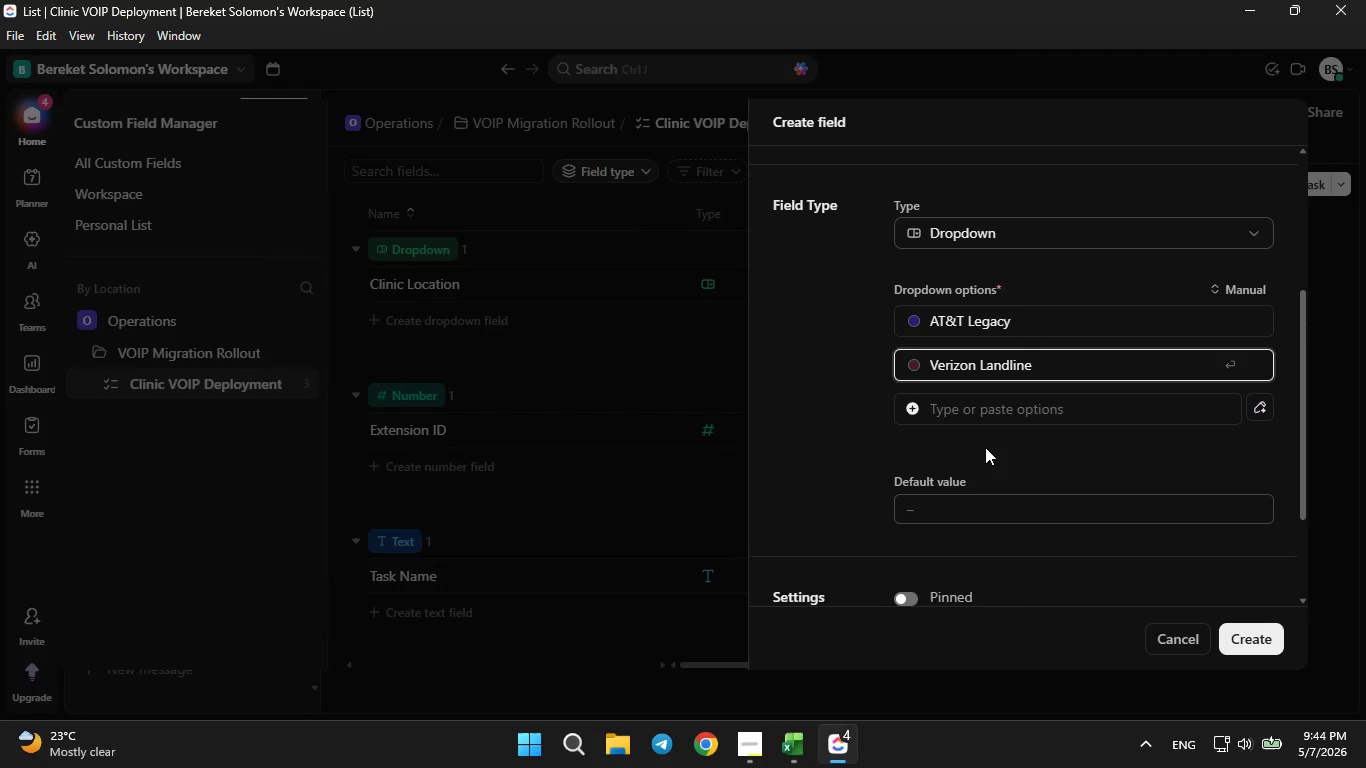 
left_click([995, 411])
 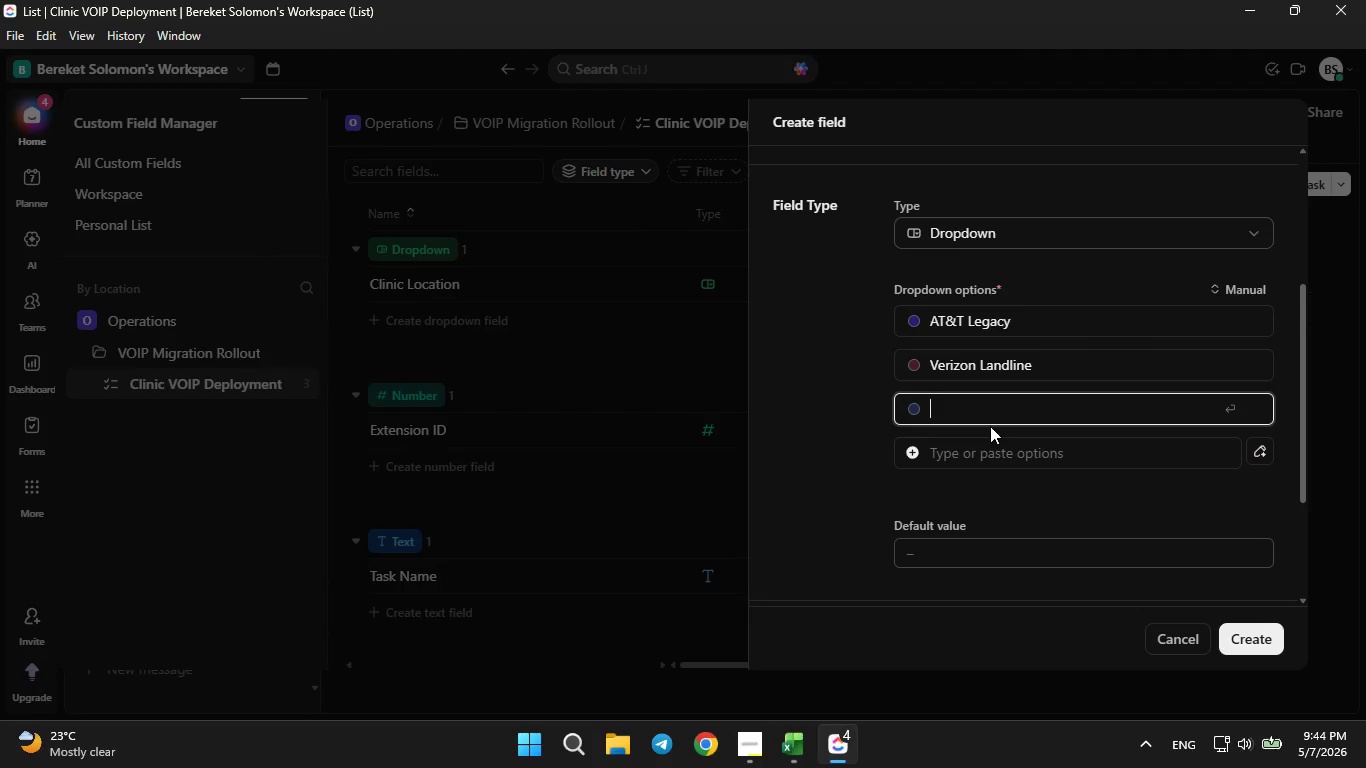 
type(Comcast Business)
 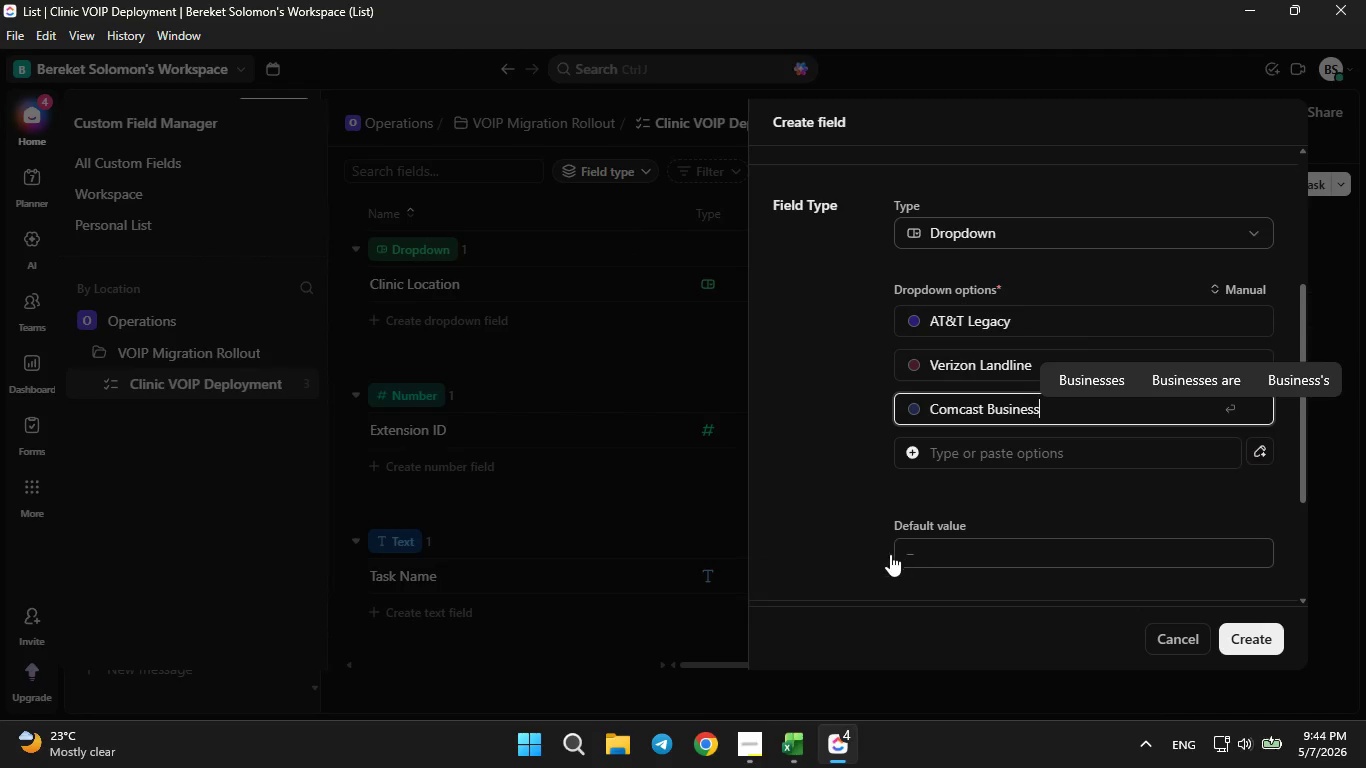 
left_click([788, 735])
 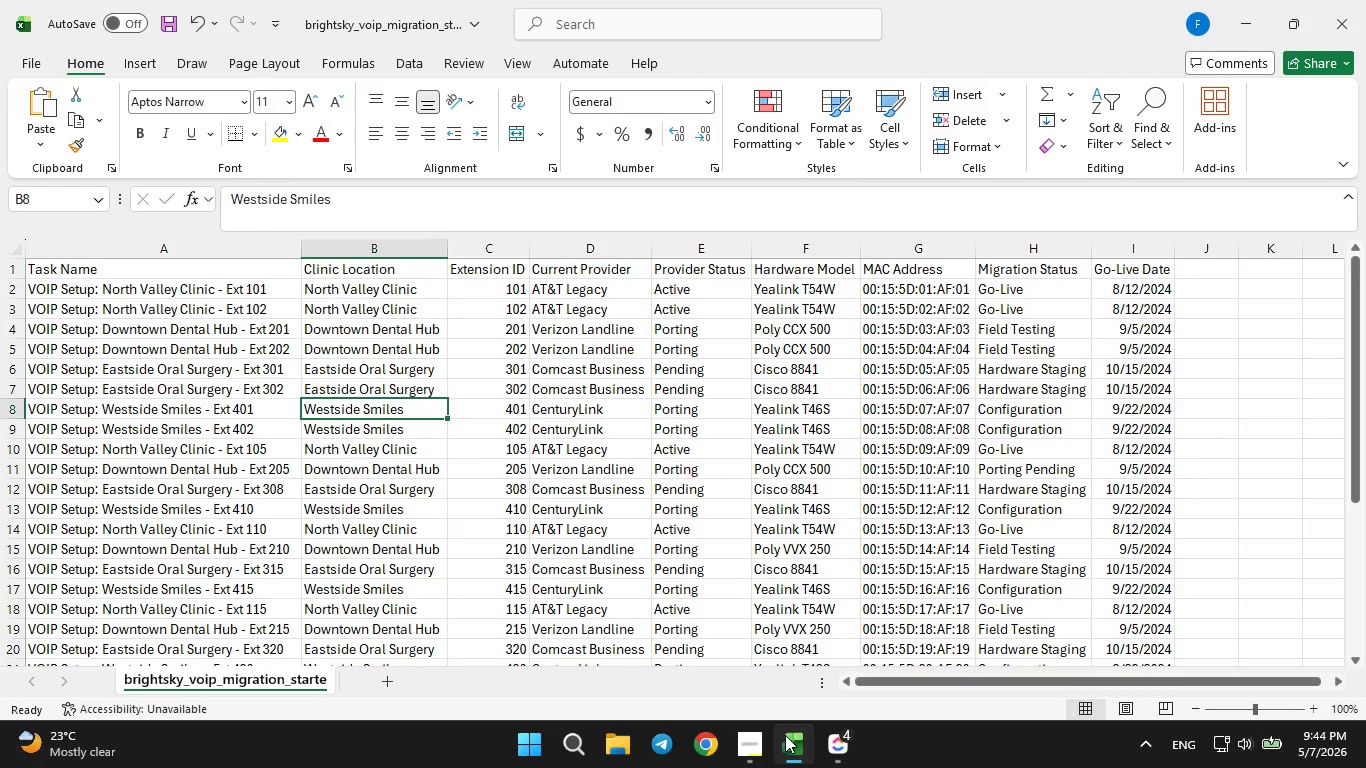 
left_click([785, 735])
 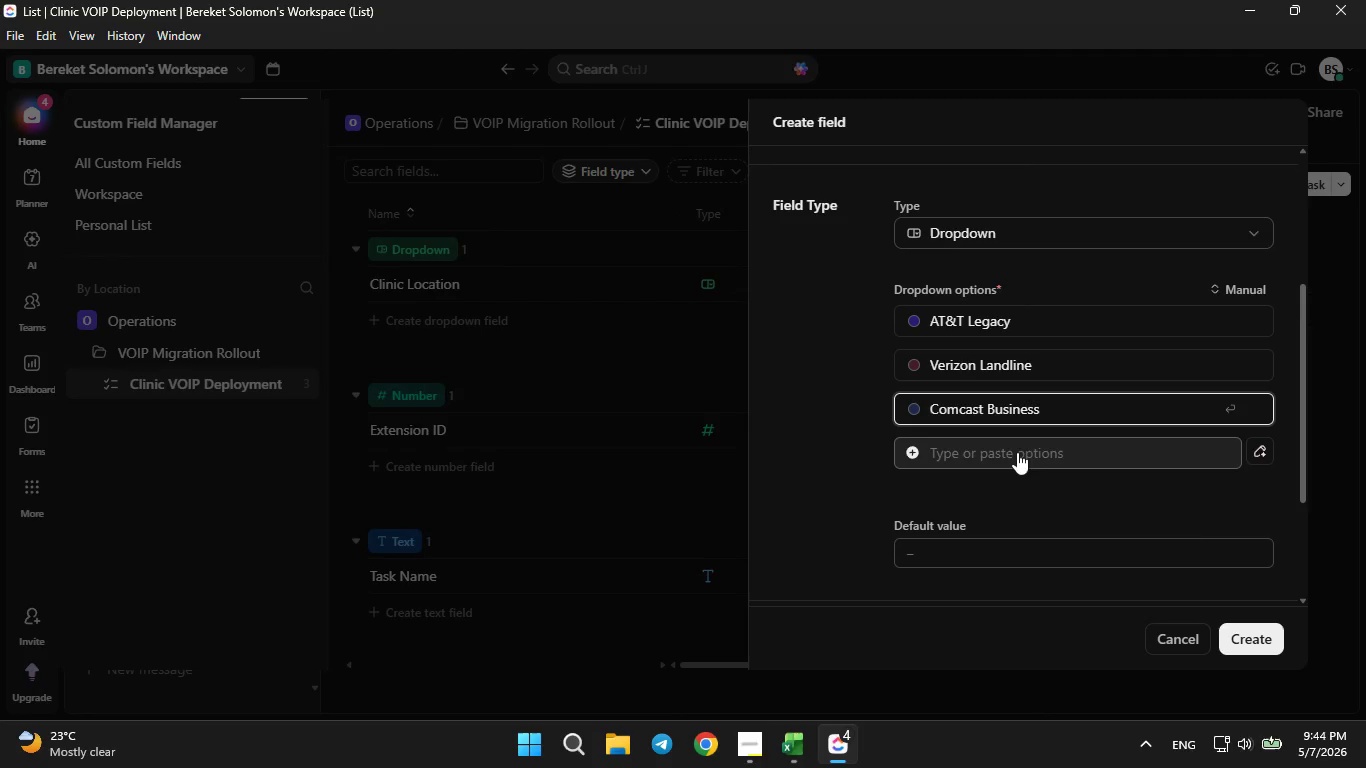 
left_click([1017, 452])
 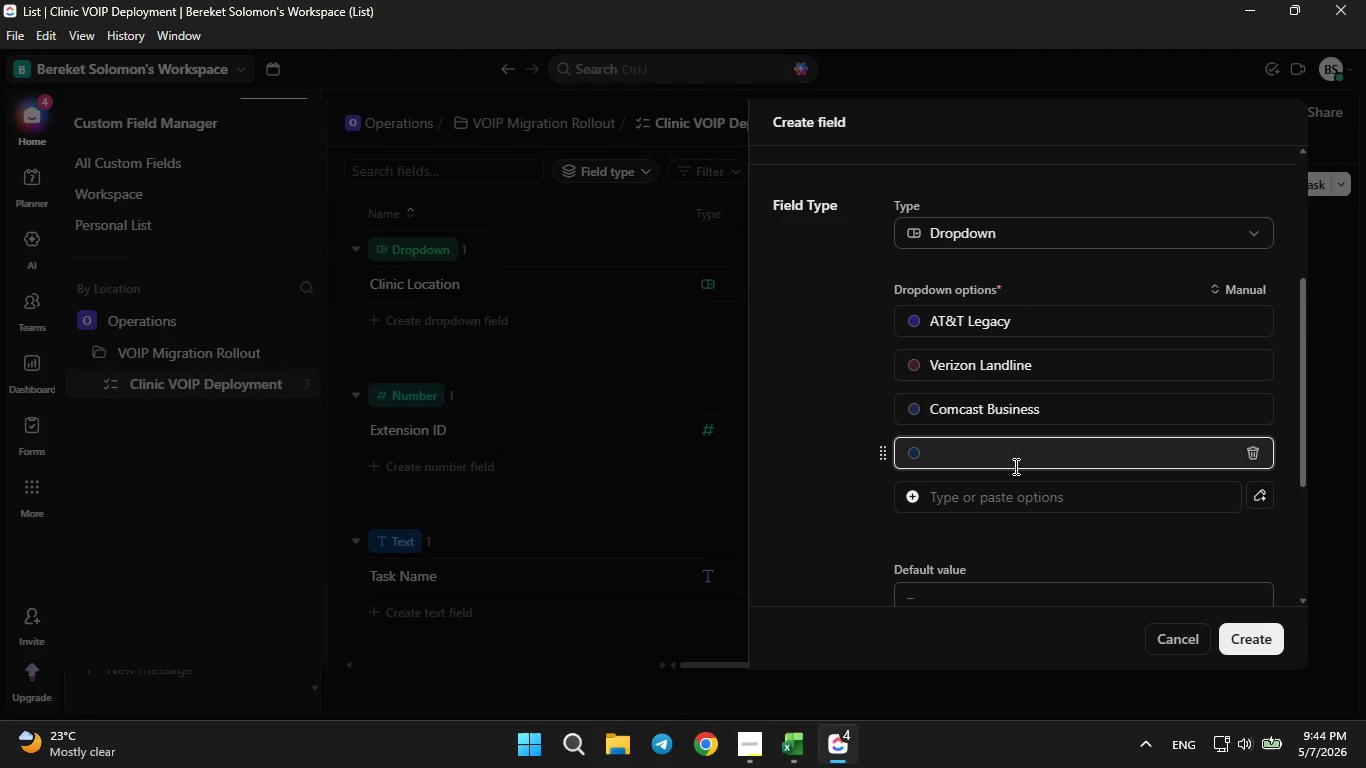 
type(CenturyLink)
 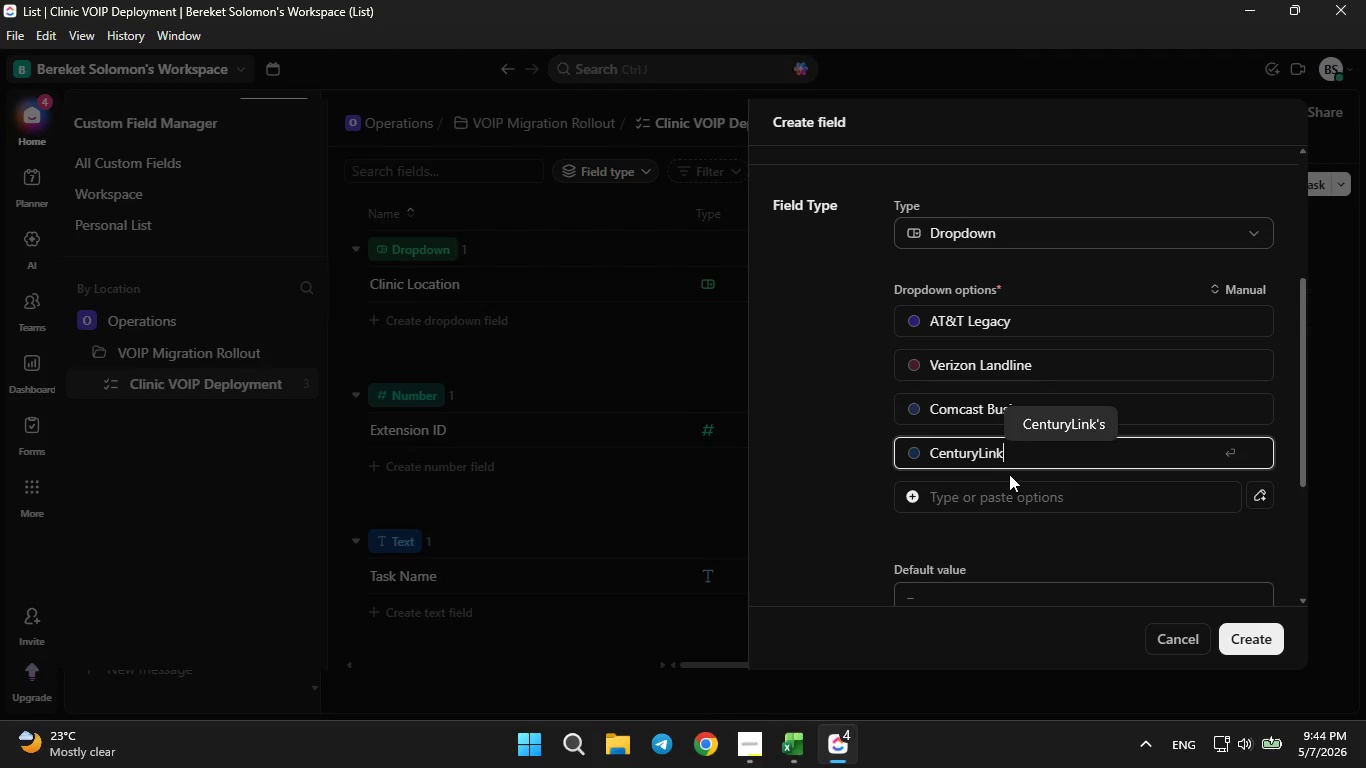 
left_click([787, 754])
 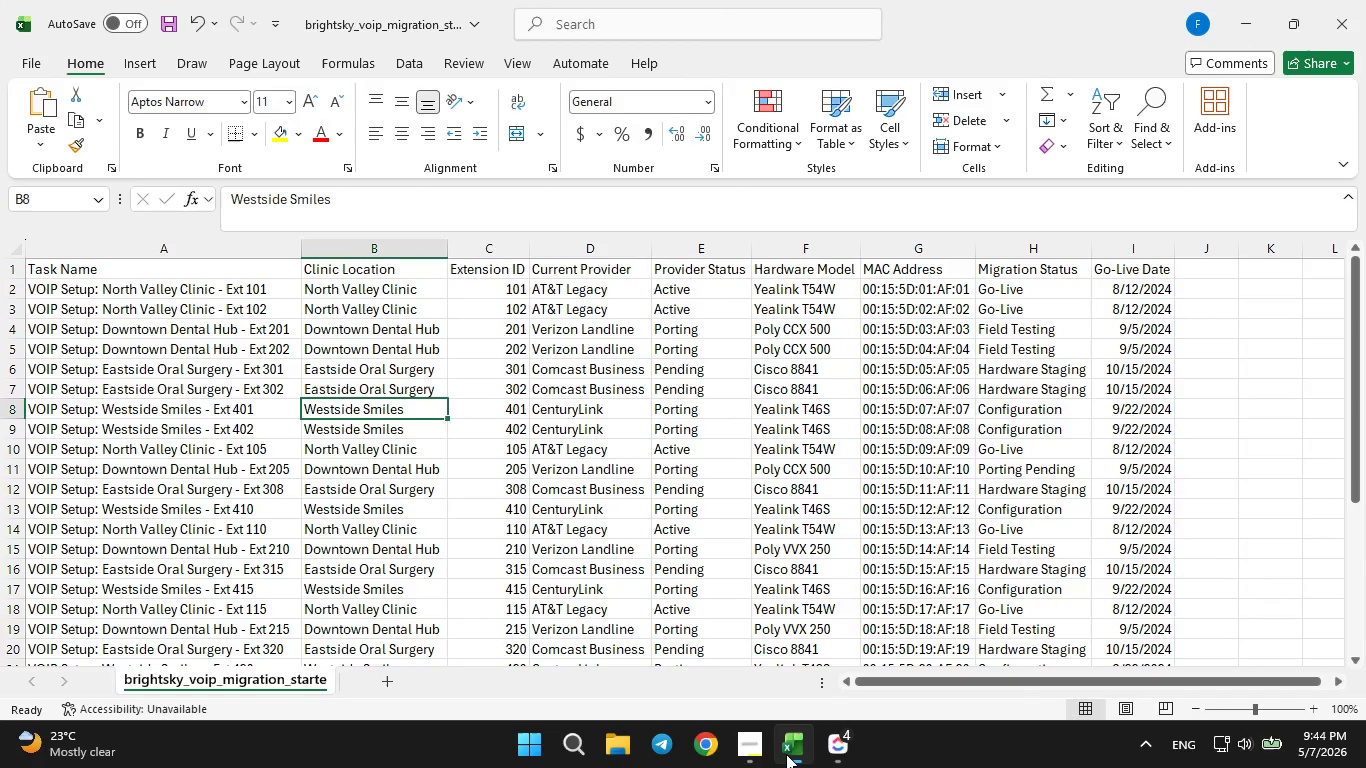 
wait(16.59)
 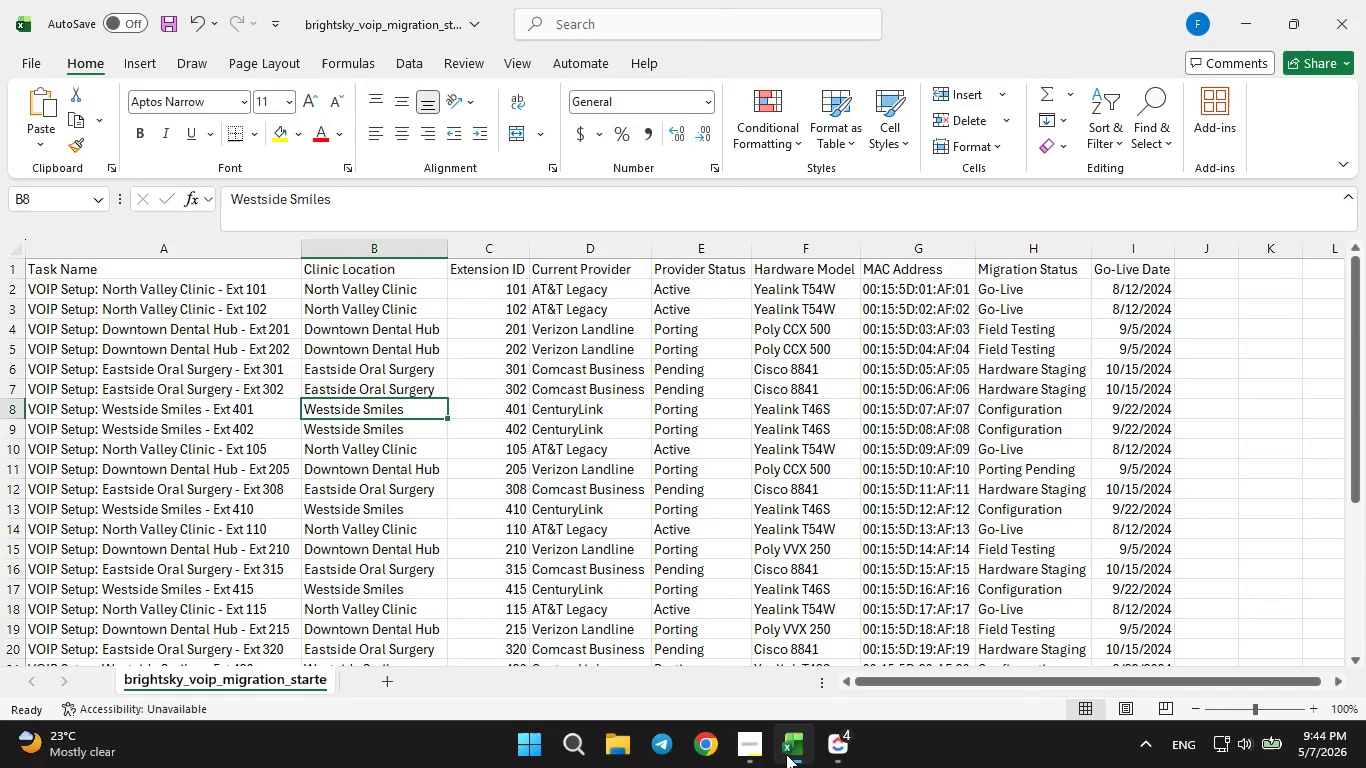 
scroll: coordinate [690, 578], scroll_direction: down, amount: 4.0
 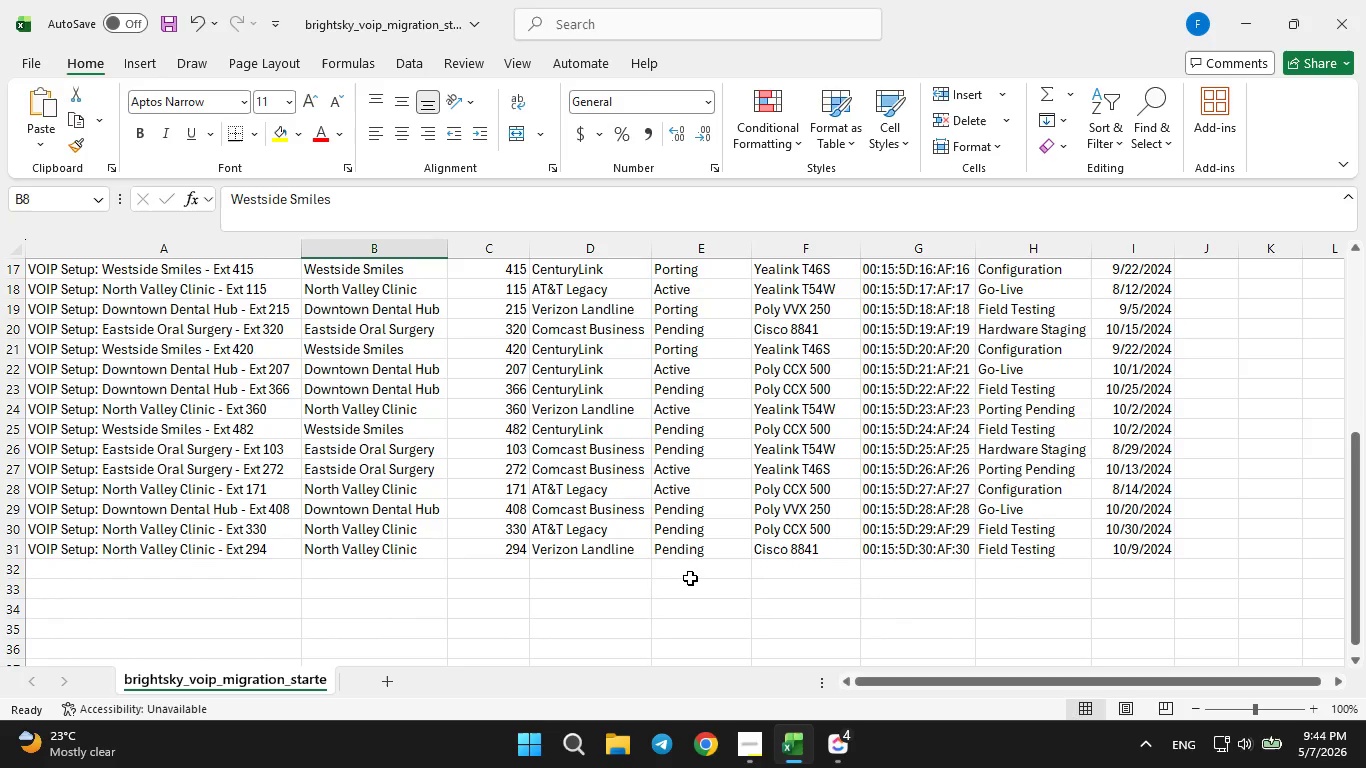 
scroll: coordinate [690, 577], scroll_direction: up, amount: 7.0
 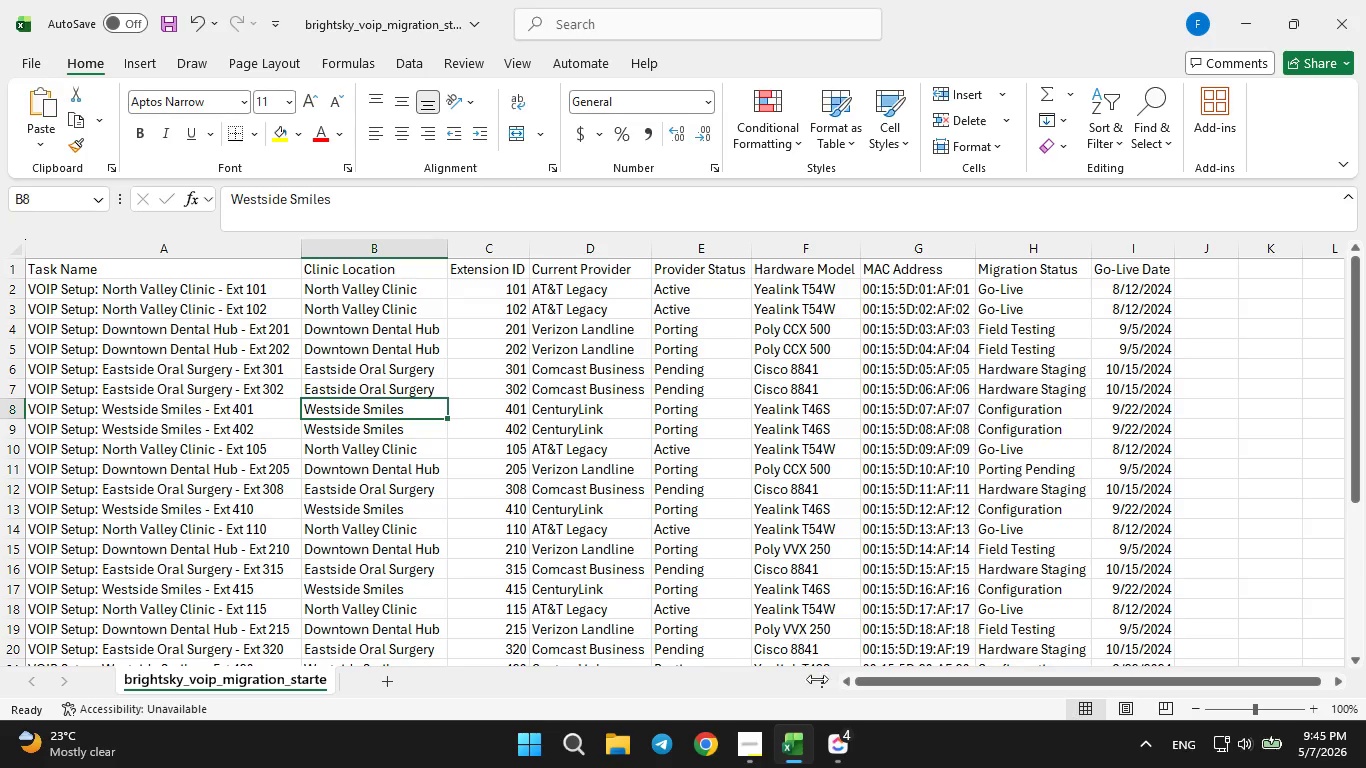 
left_click([843, 752])
 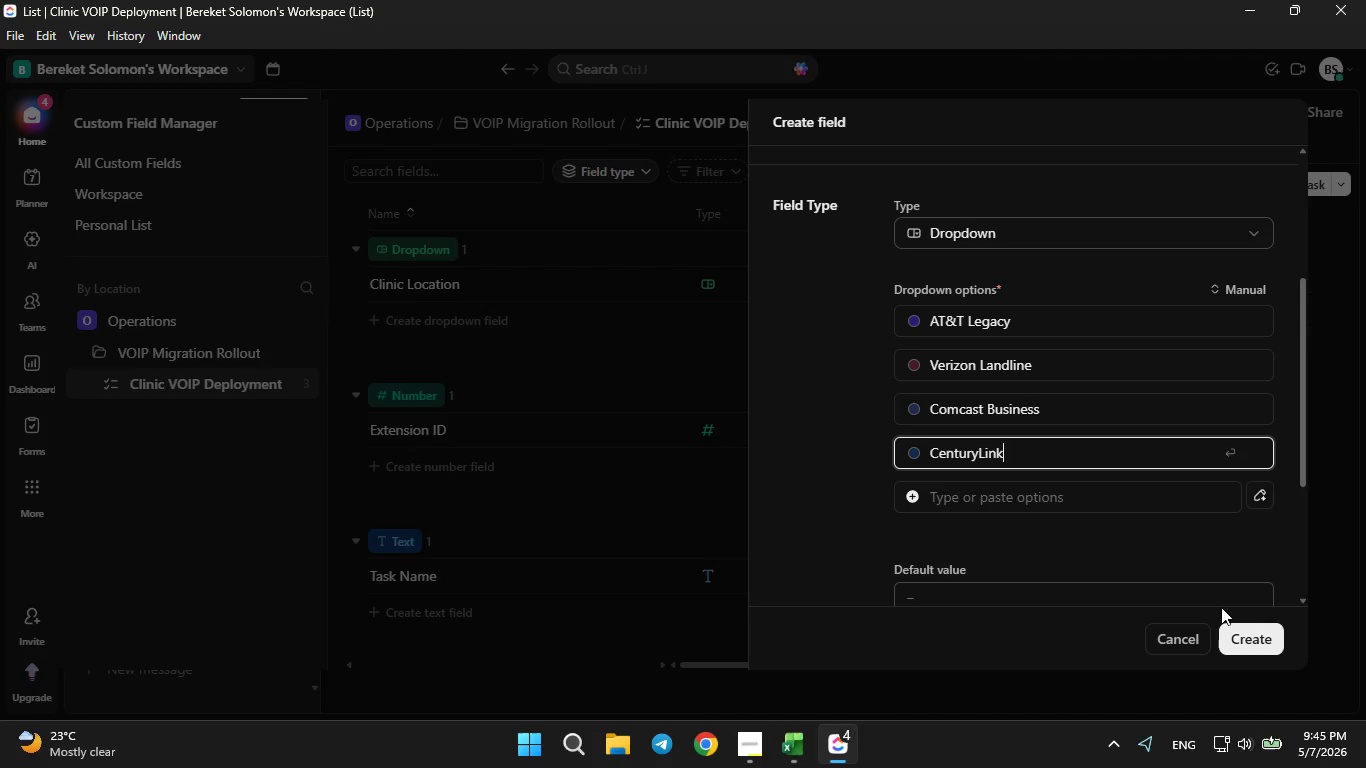 
left_click([1236, 635])
 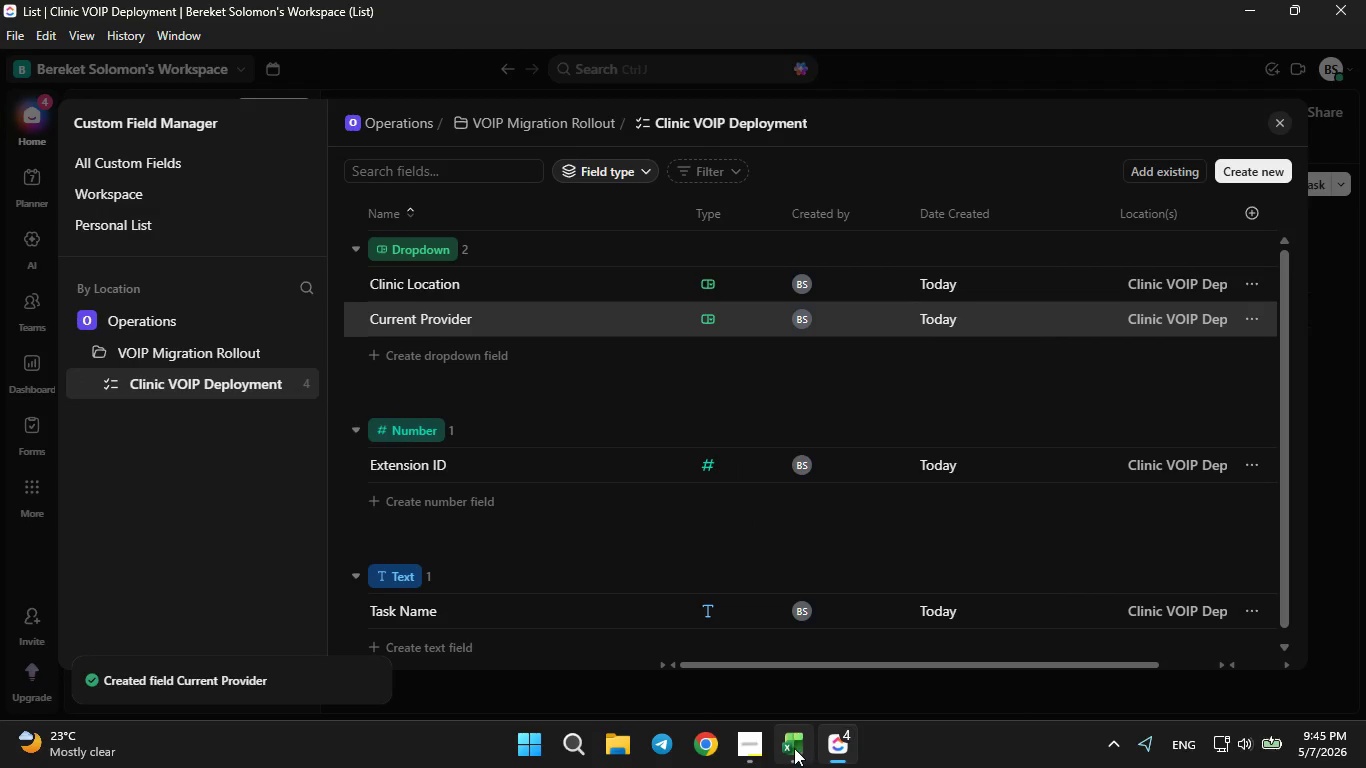 
left_click([791, 749])
 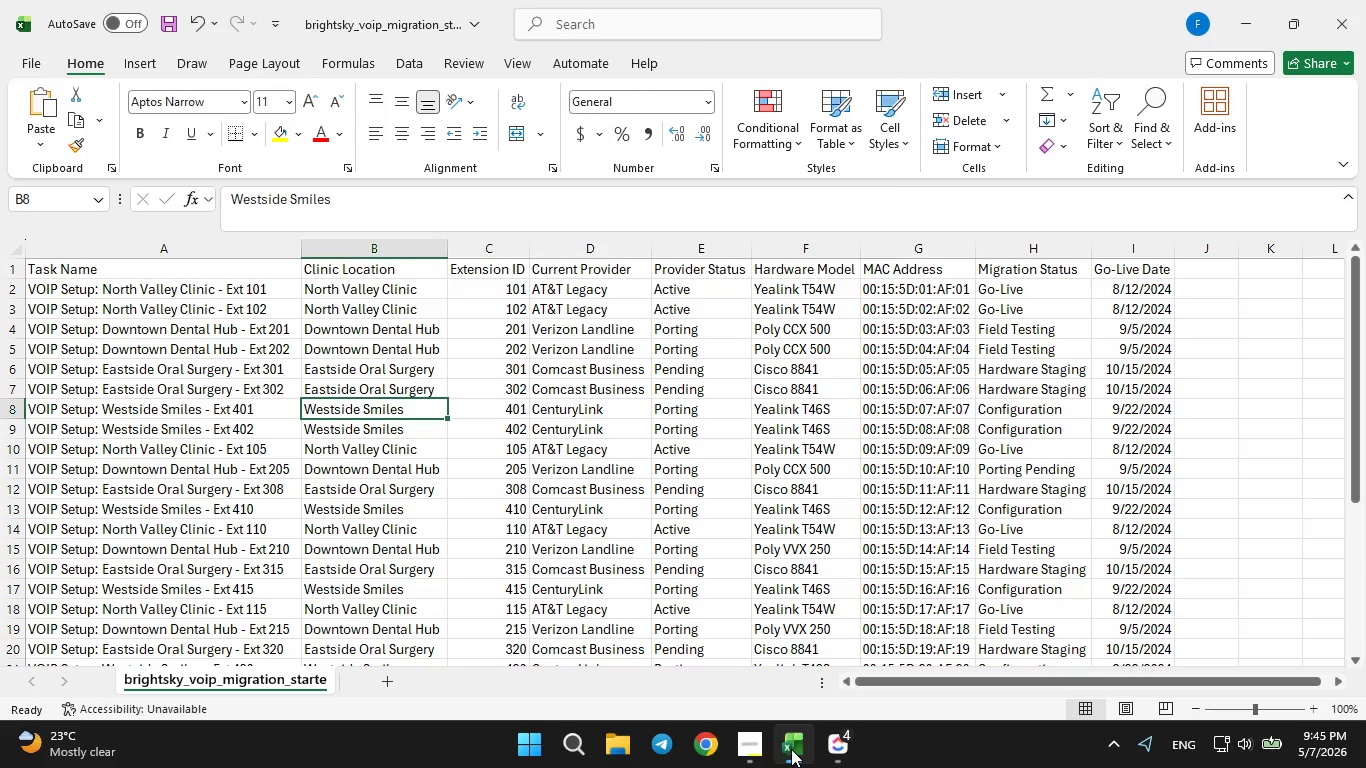 
left_click([791, 749])
 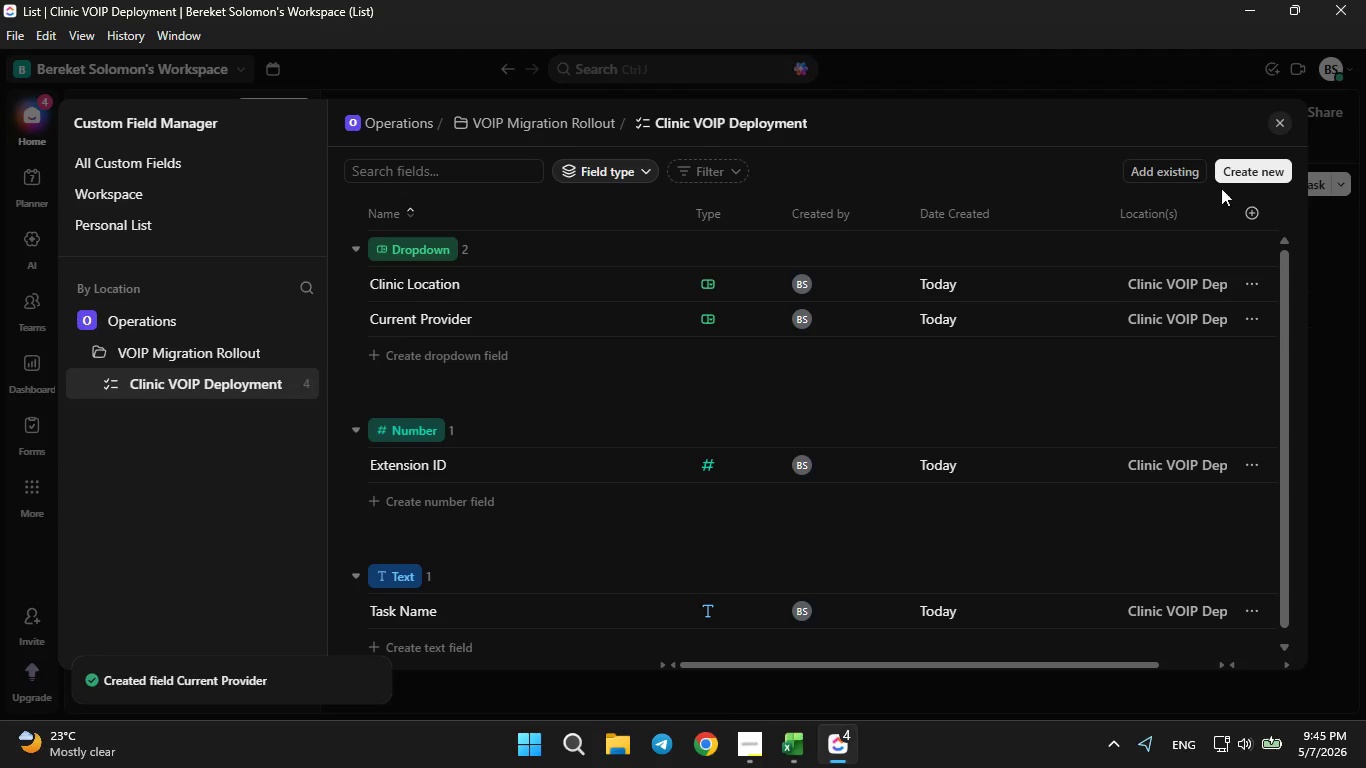 
left_click([1229, 178])
 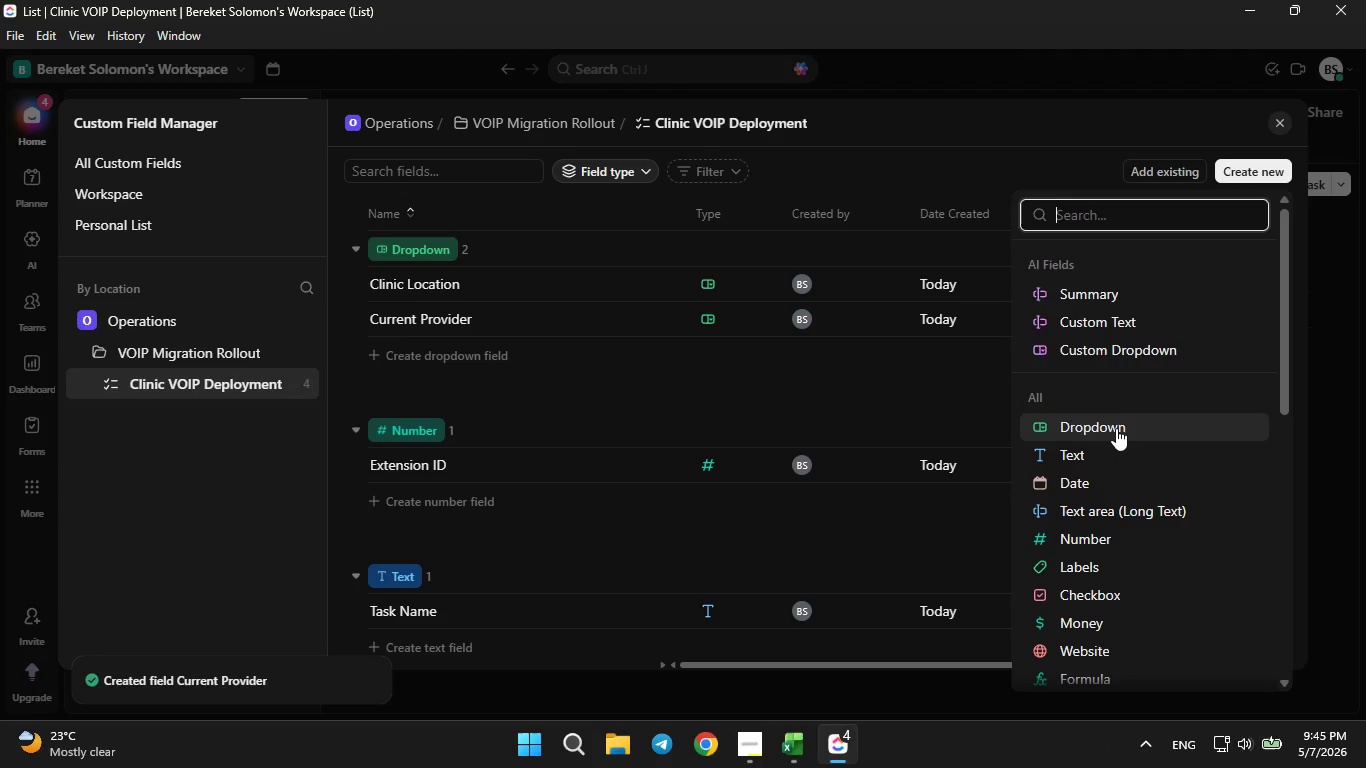 
left_click([1114, 431])
 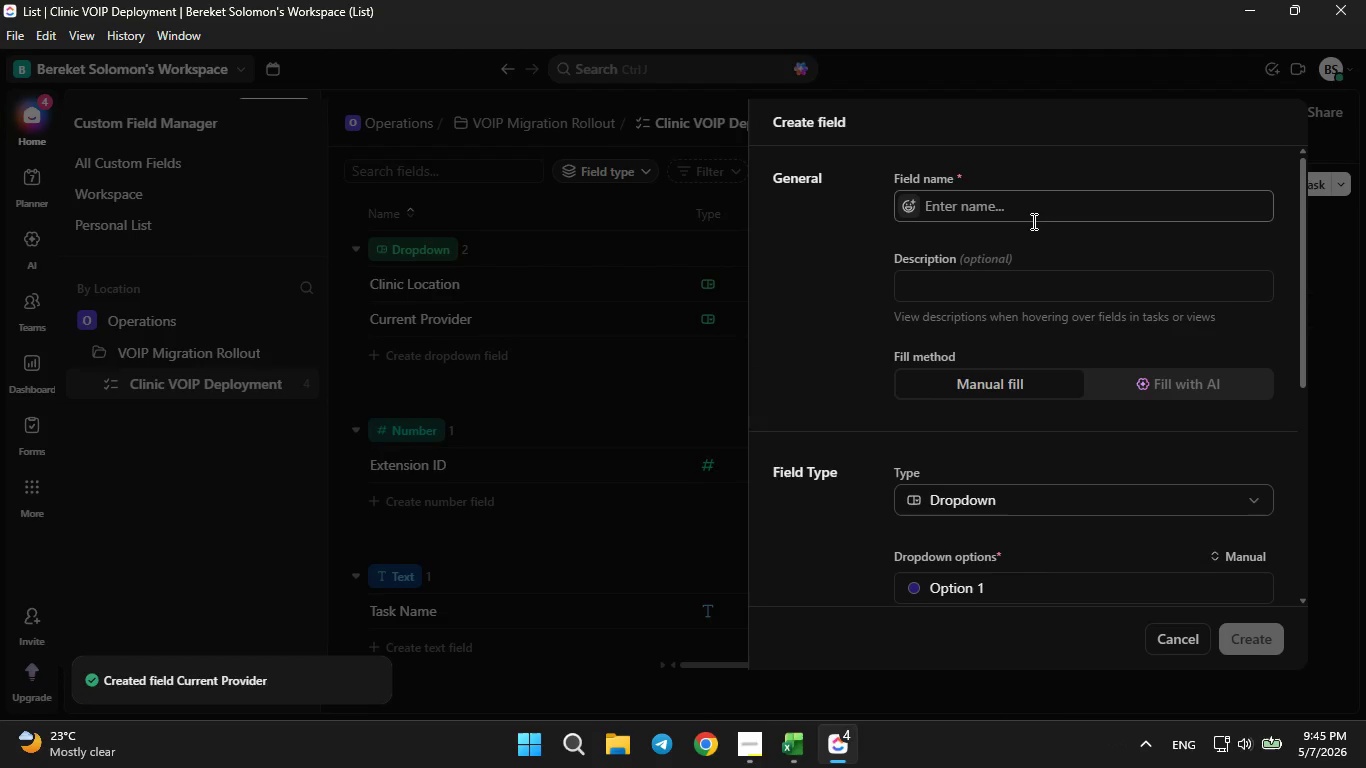 
left_click([1030, 209])
 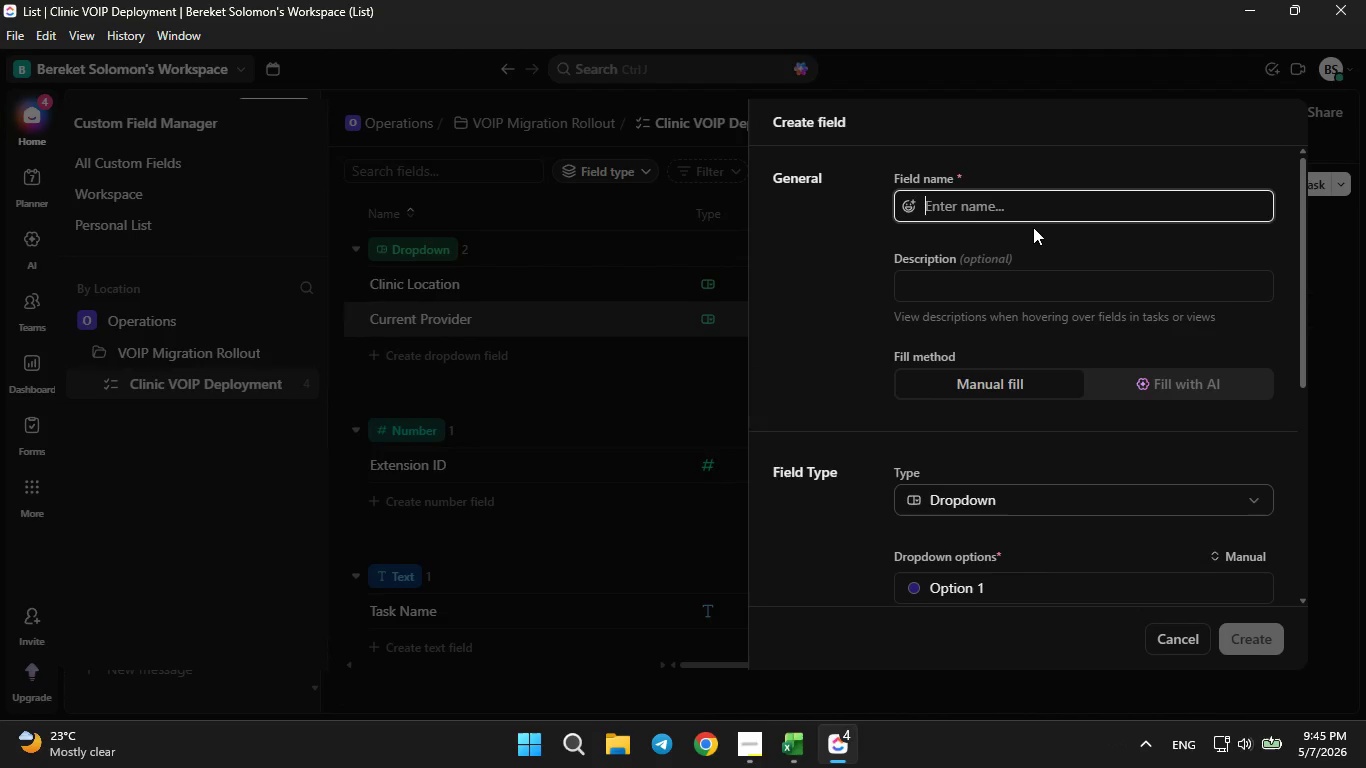 
type(Provider Status)
 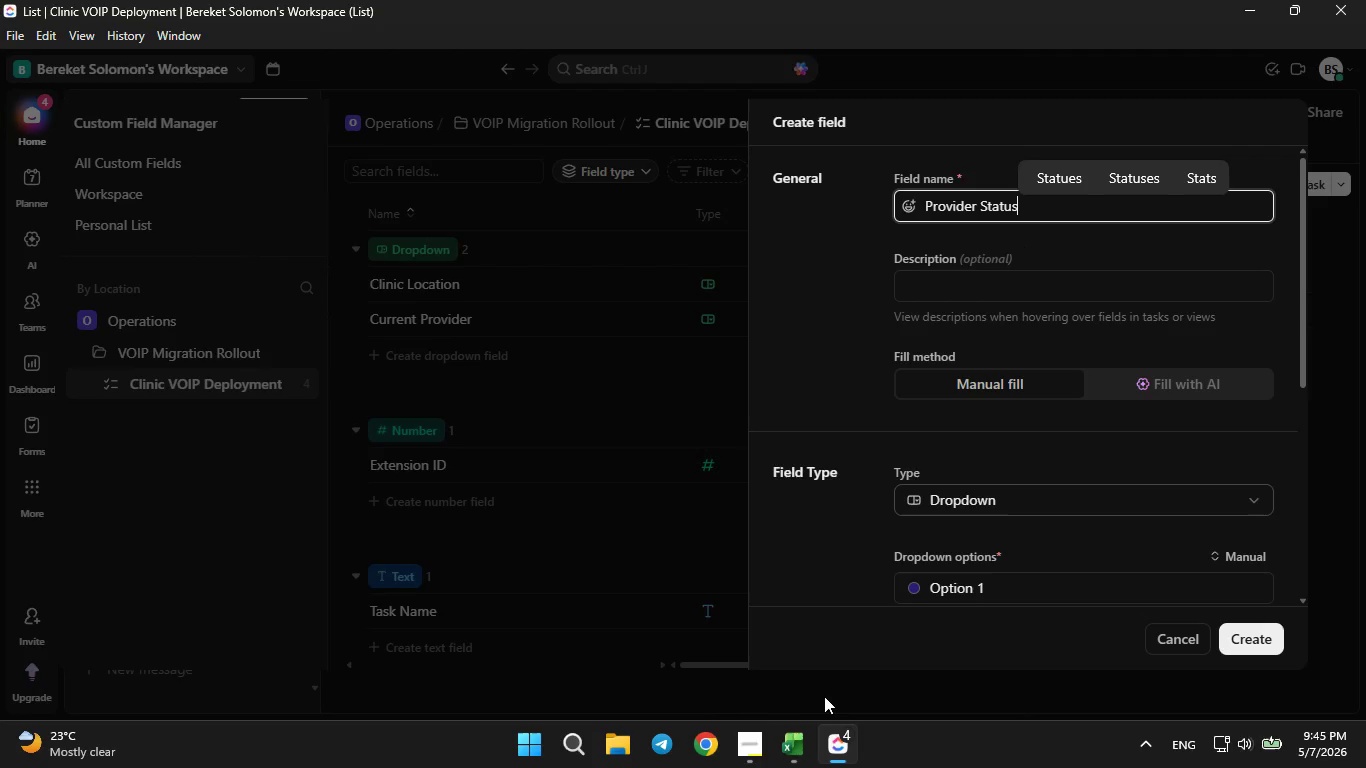 
left_click([798, 748])
 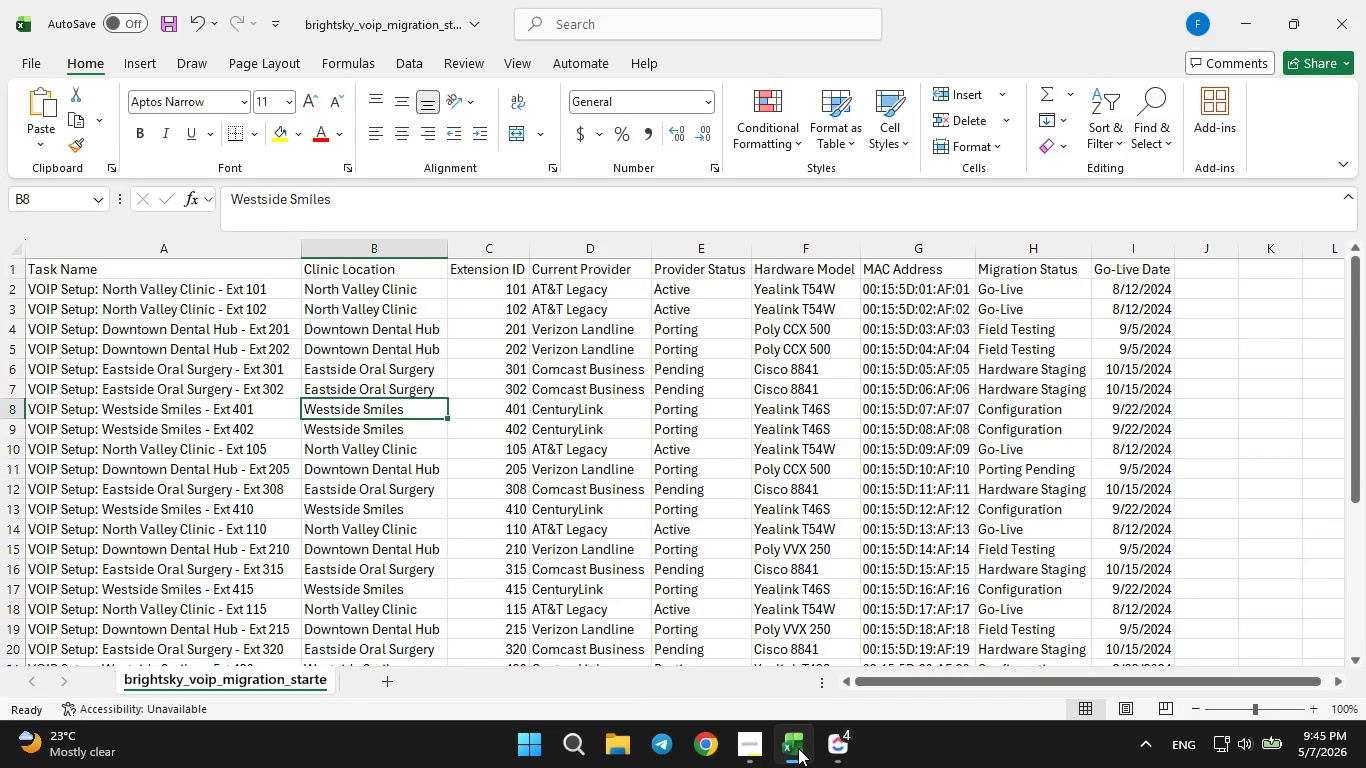 
left_click([798, 748])
 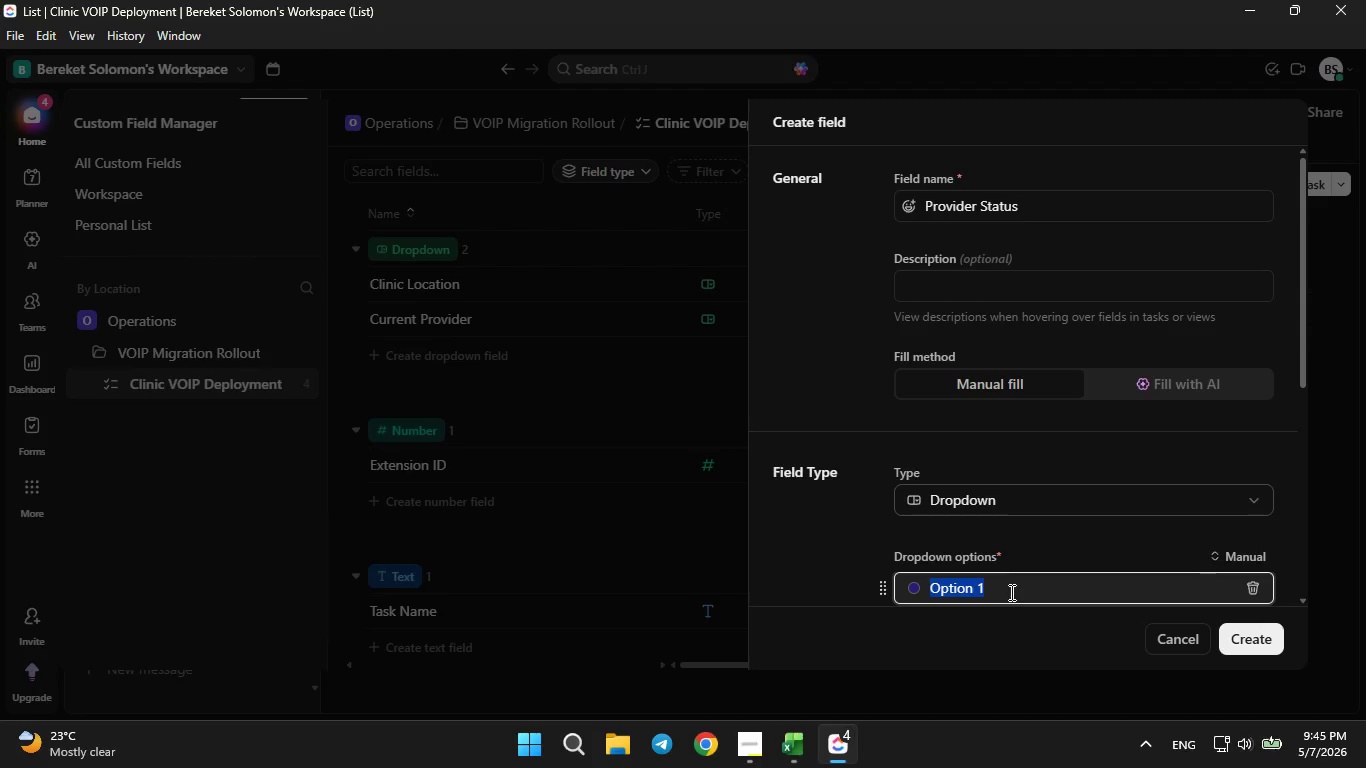 
key(Backspace)
type(Active)
 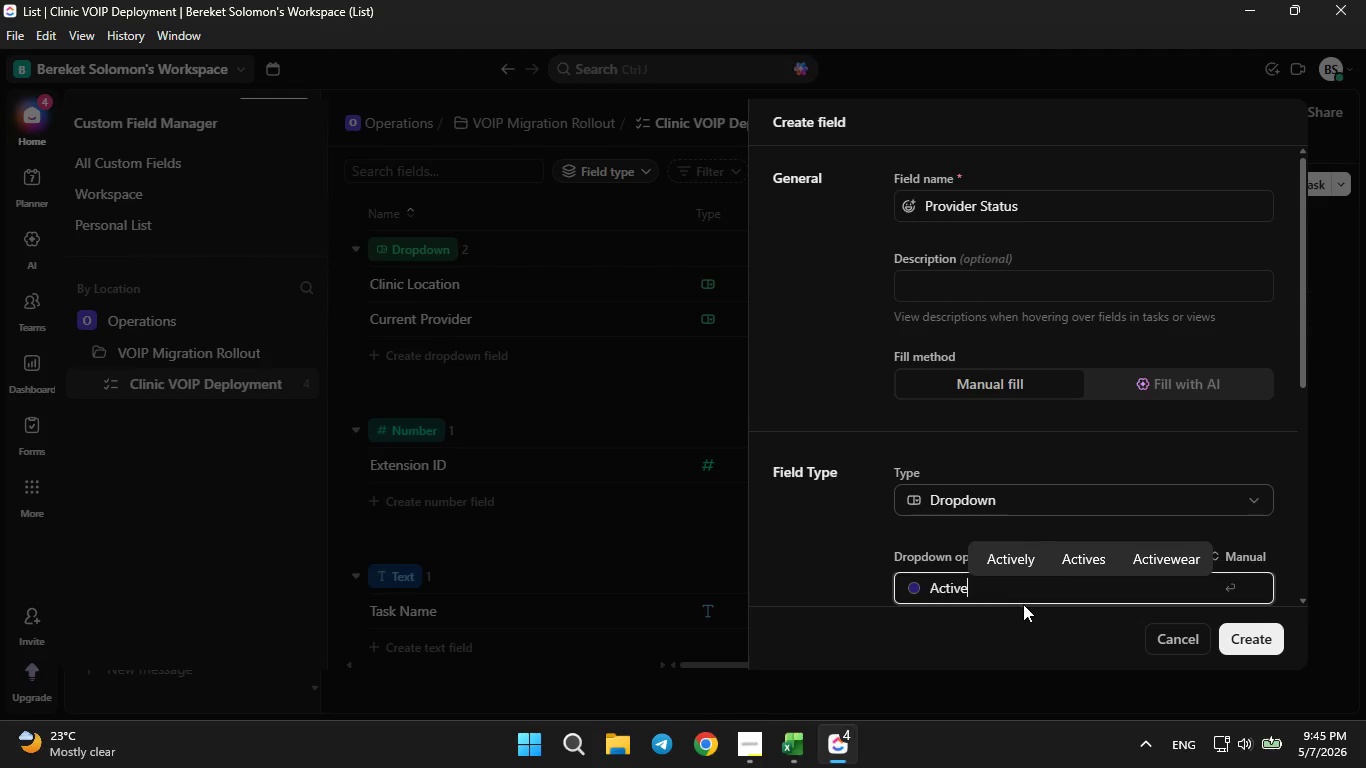 
scroll: coordinate [1002, 500], scroll_direction: down, amount: 2.0
 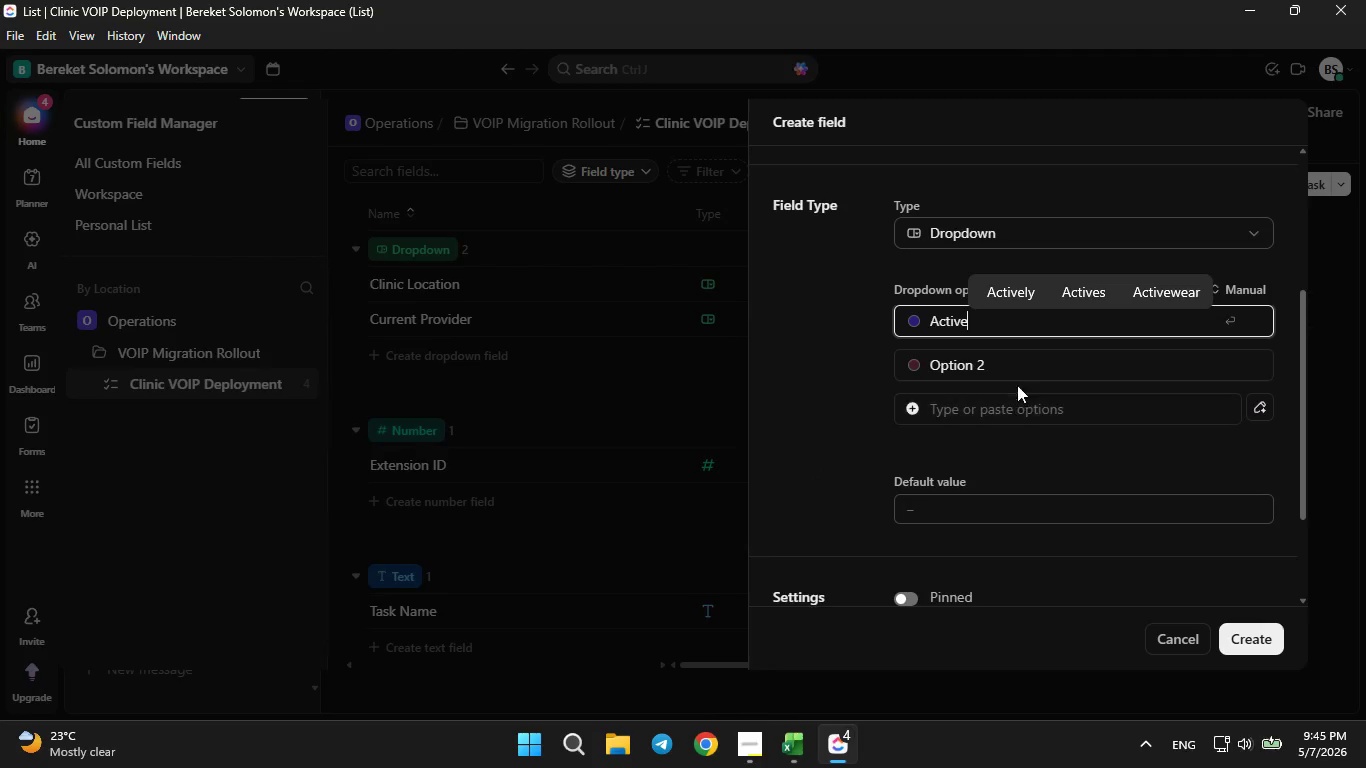 
left_click([1013, 359])
 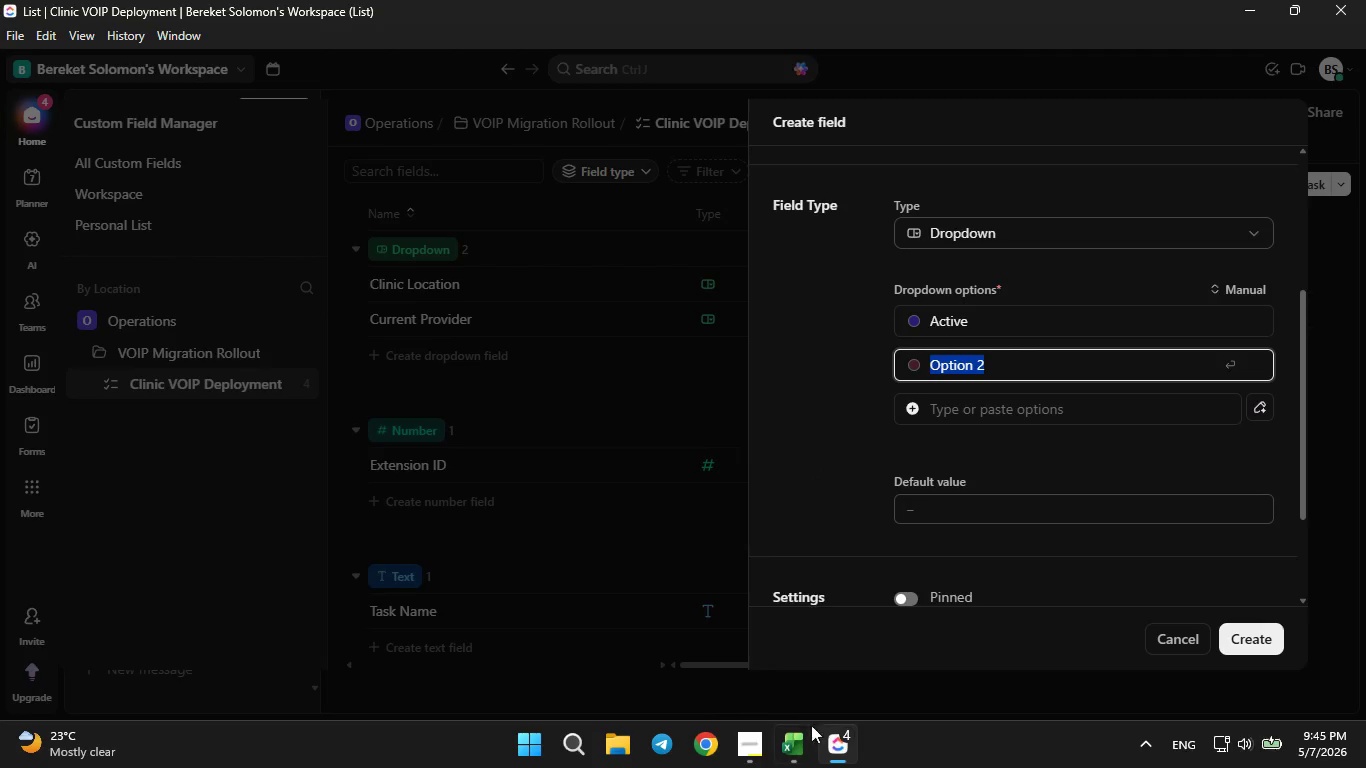 
left_click([802, 753])
 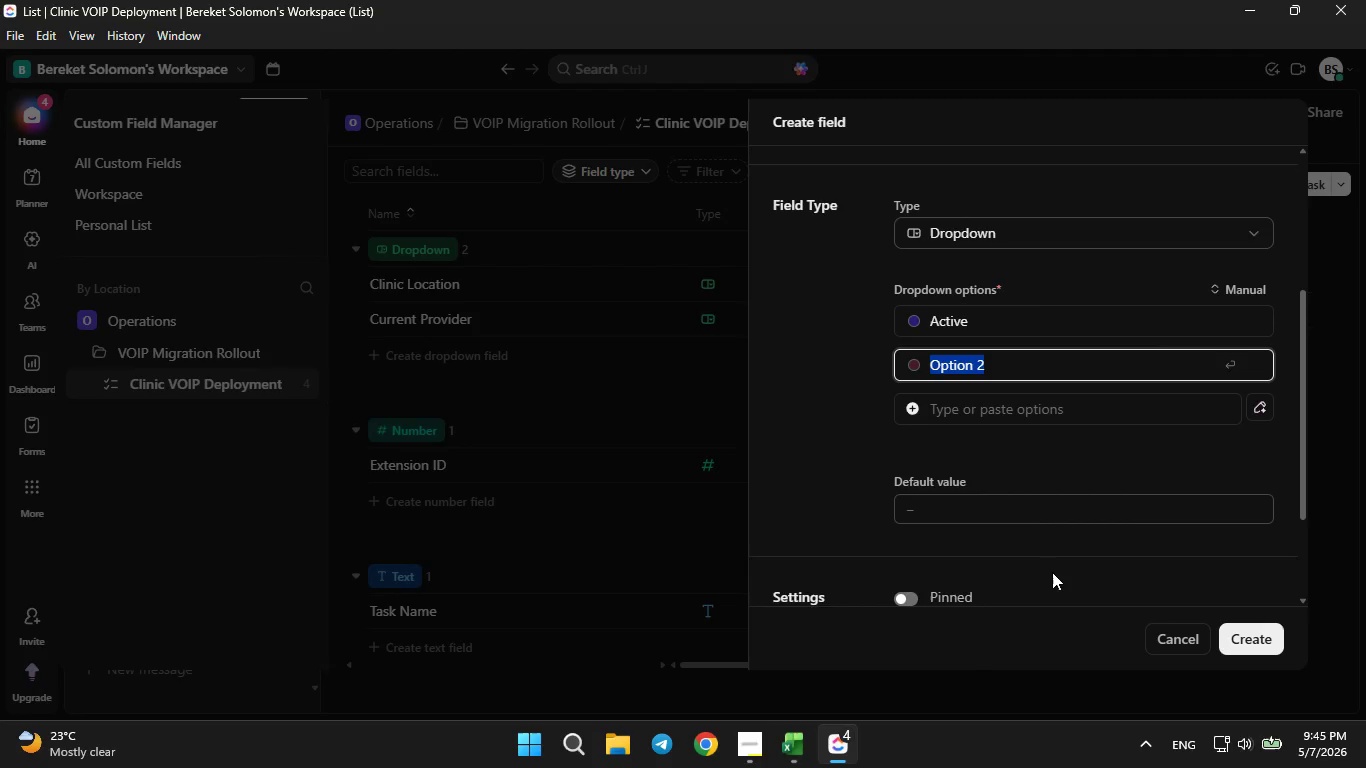 
key(Backspace)
type(Porting)
 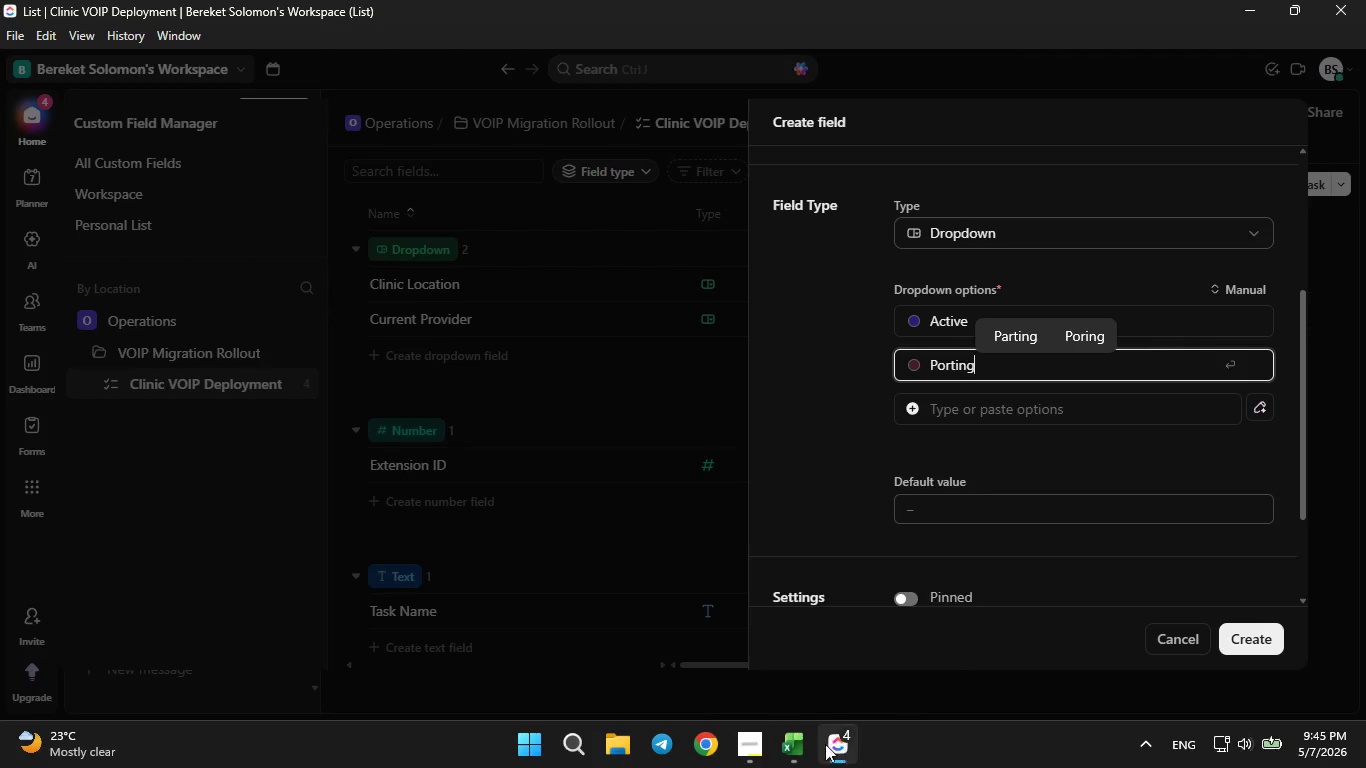 
left_click([806, 748])
 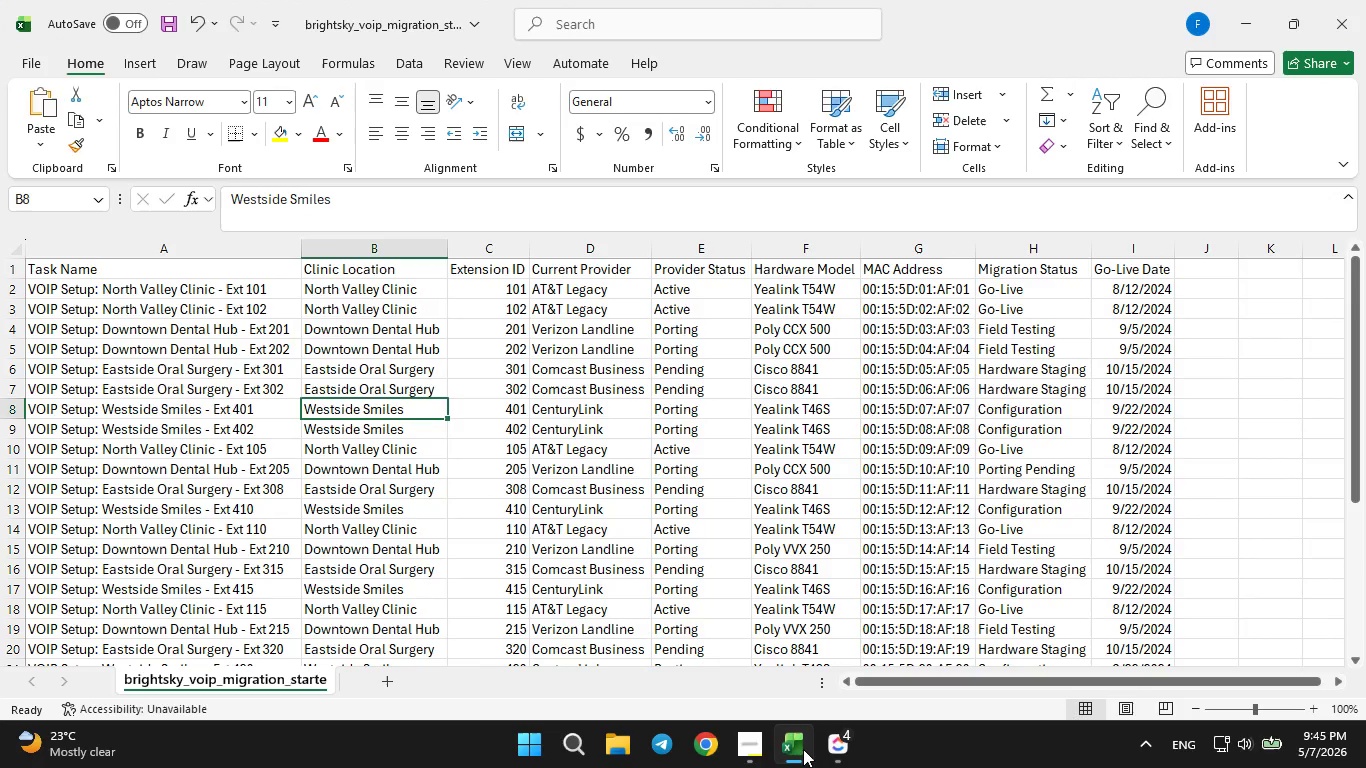 
left_click([803, 749])
 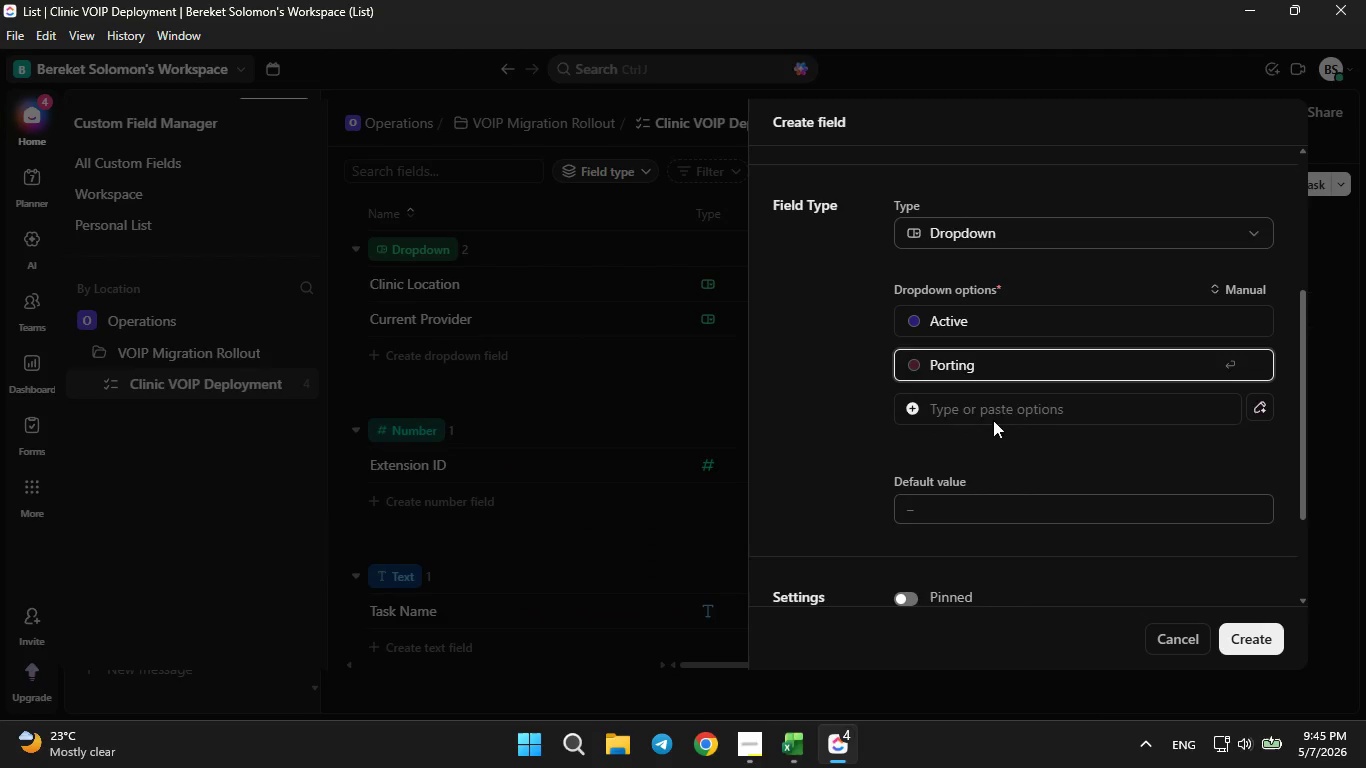 
left_click([995, 409])
 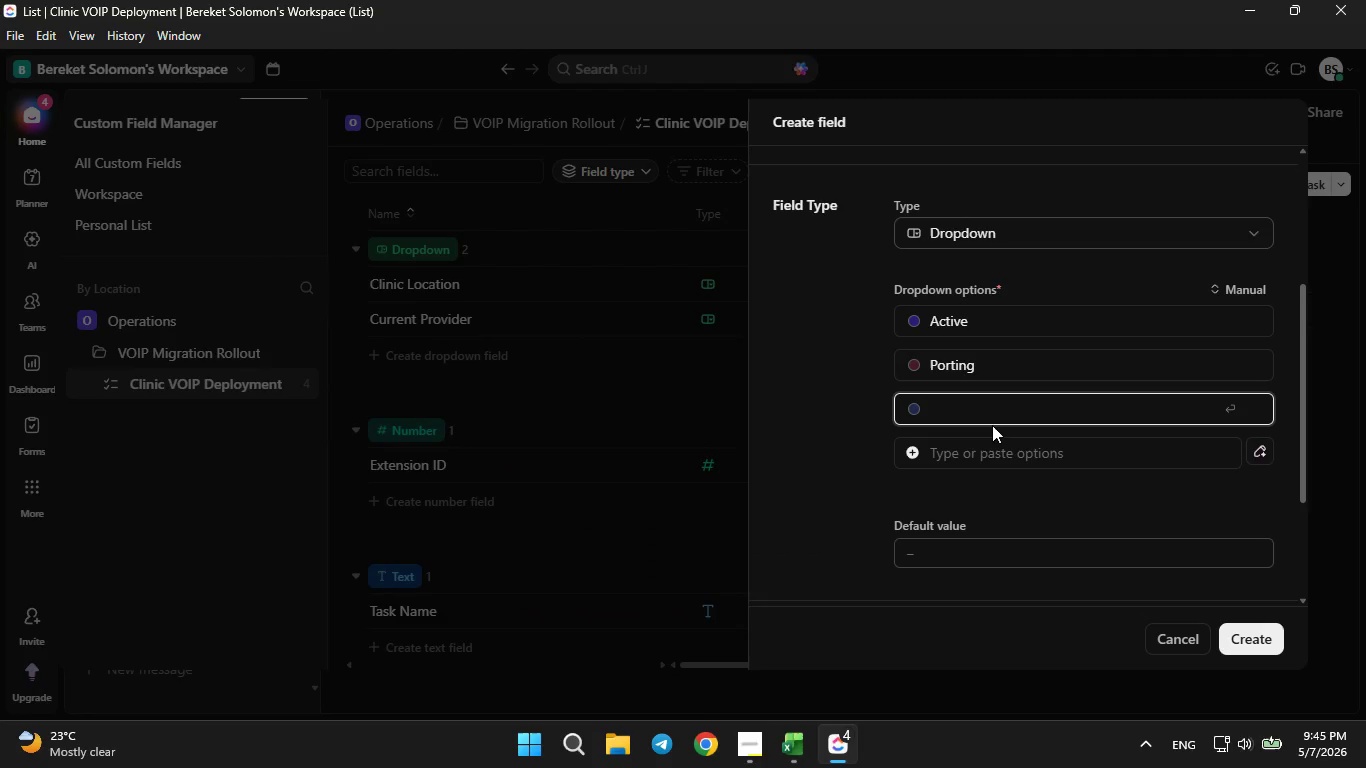 
type(Pending)
 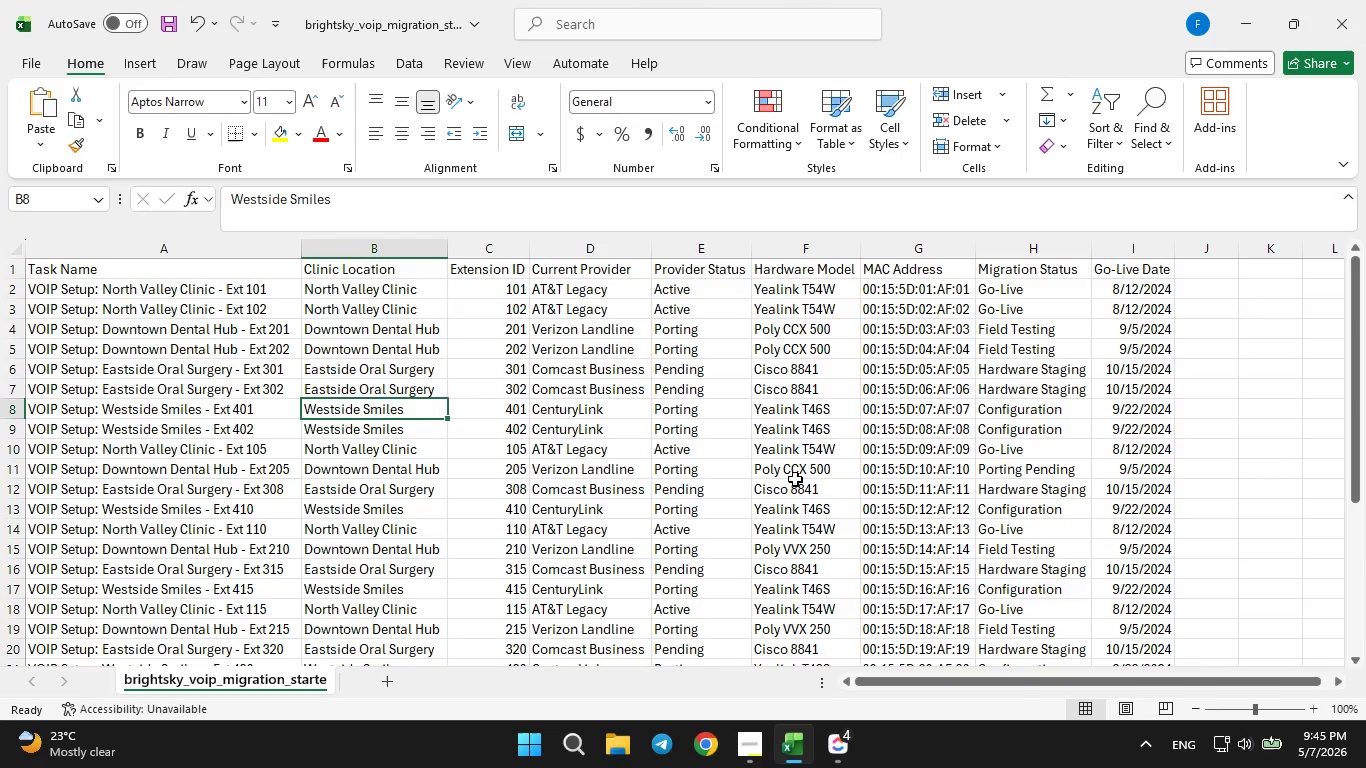 
scroll: coordinate [753, 466], scroll_direction: down, amount: 4.0
 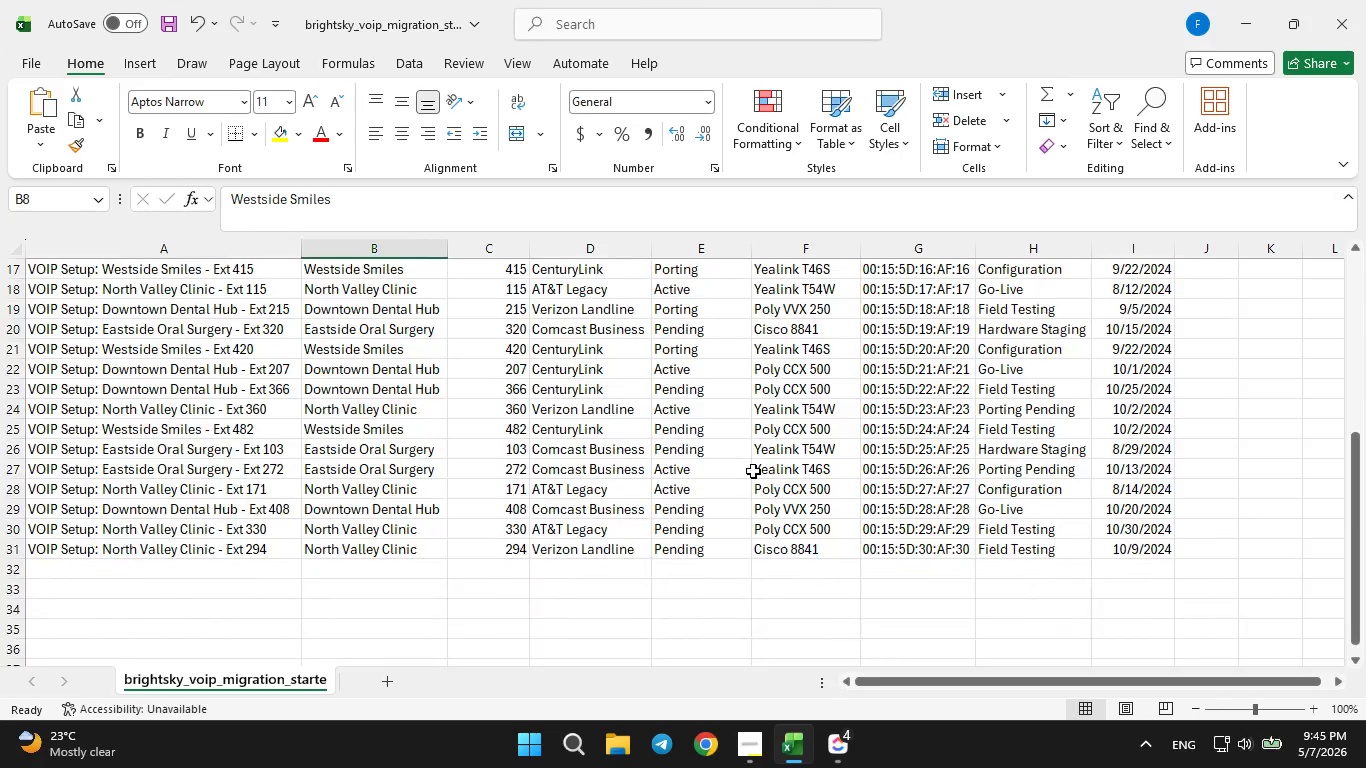 
scroll: coordinate [753, 471], scroll_direction: up, amount: 10.0
 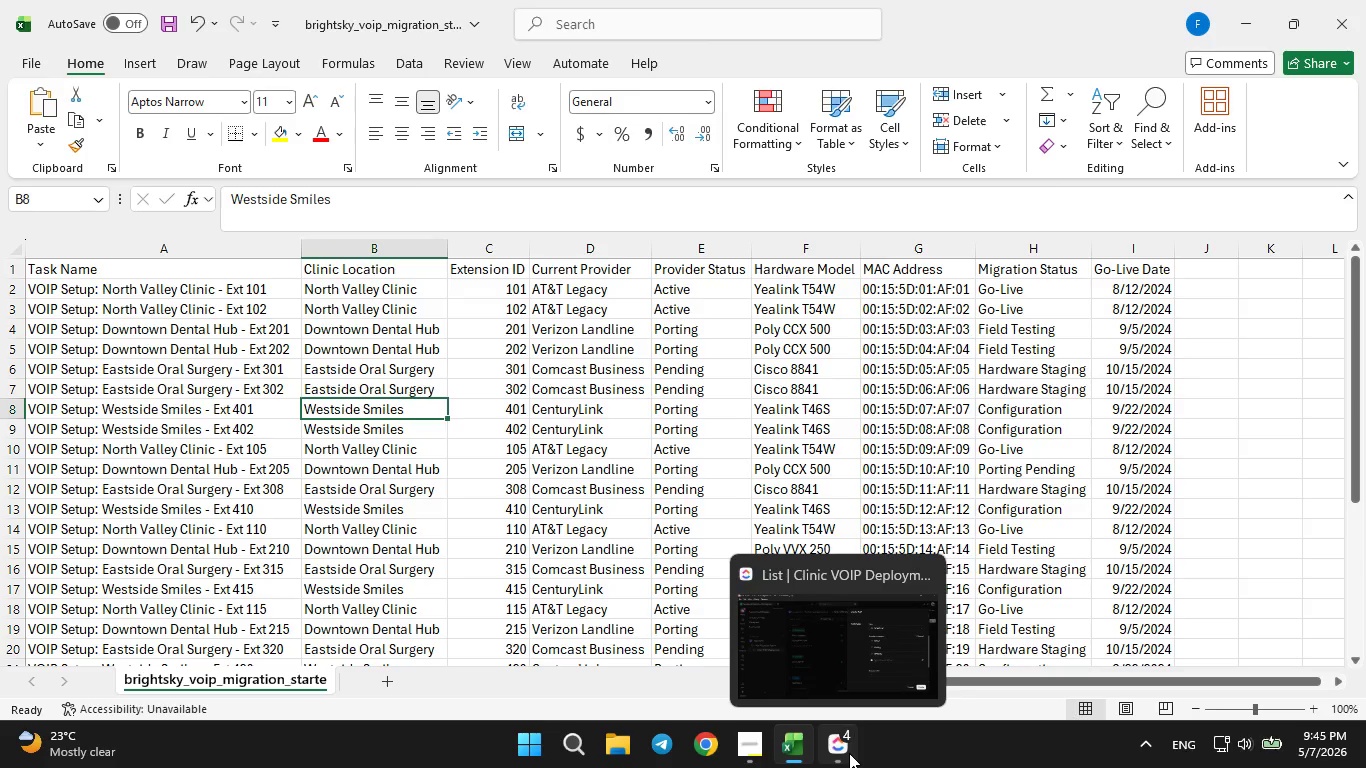 
wait(7.22)
 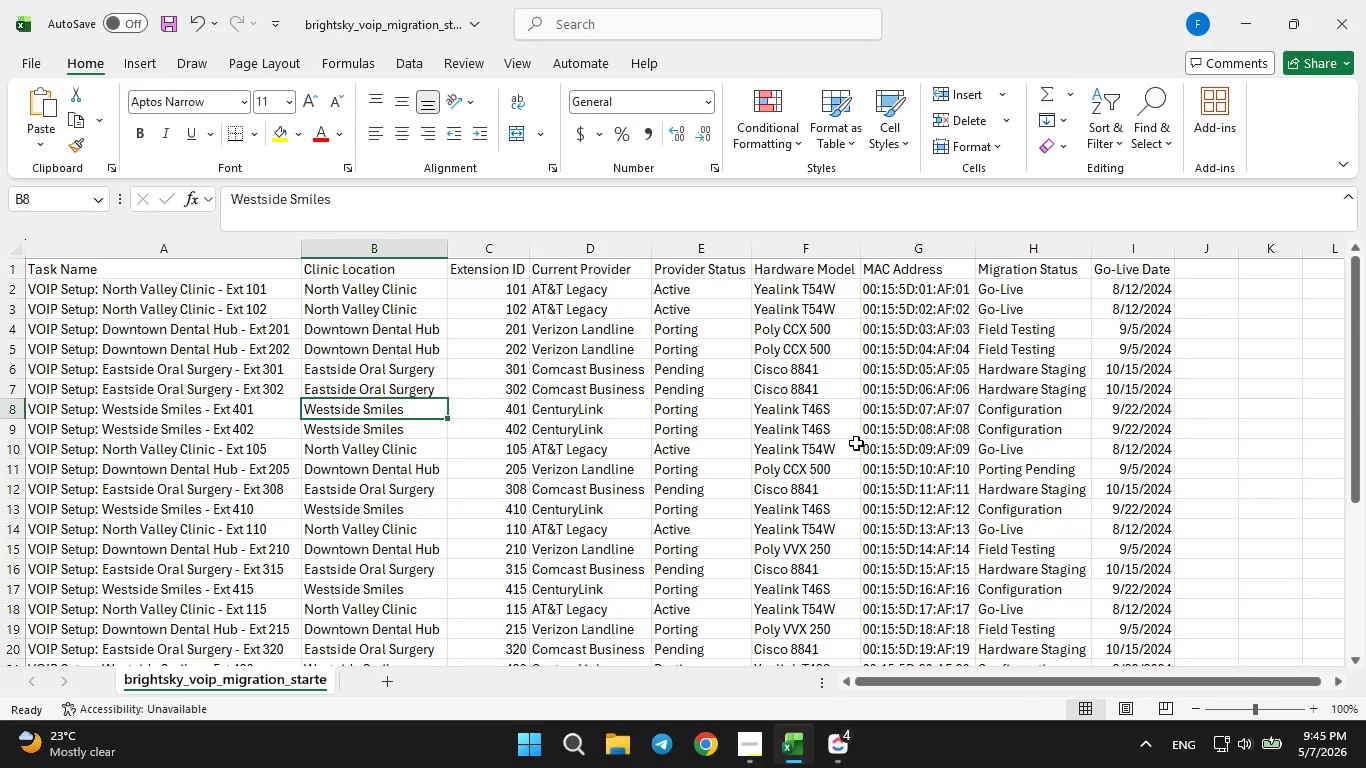 
left_click([848, 752])
 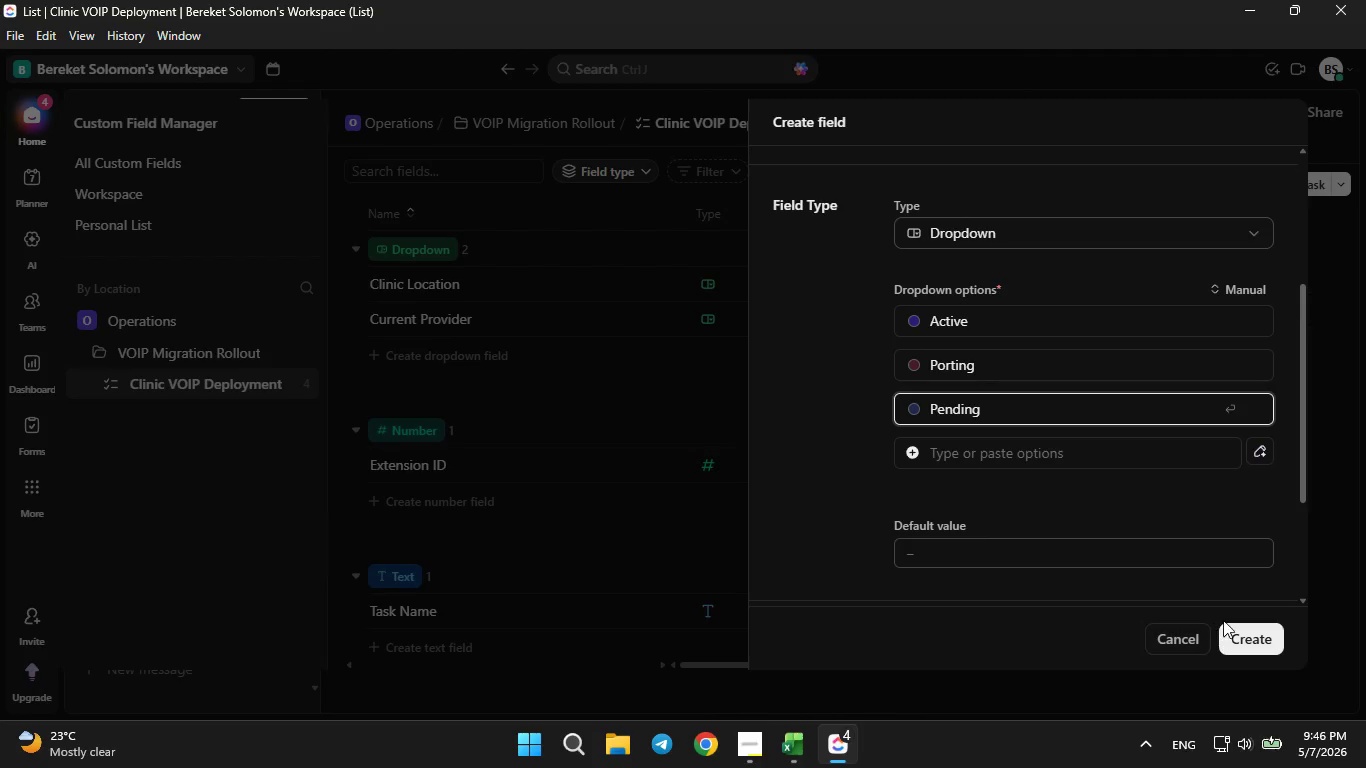 
left_click([1230, 634])
 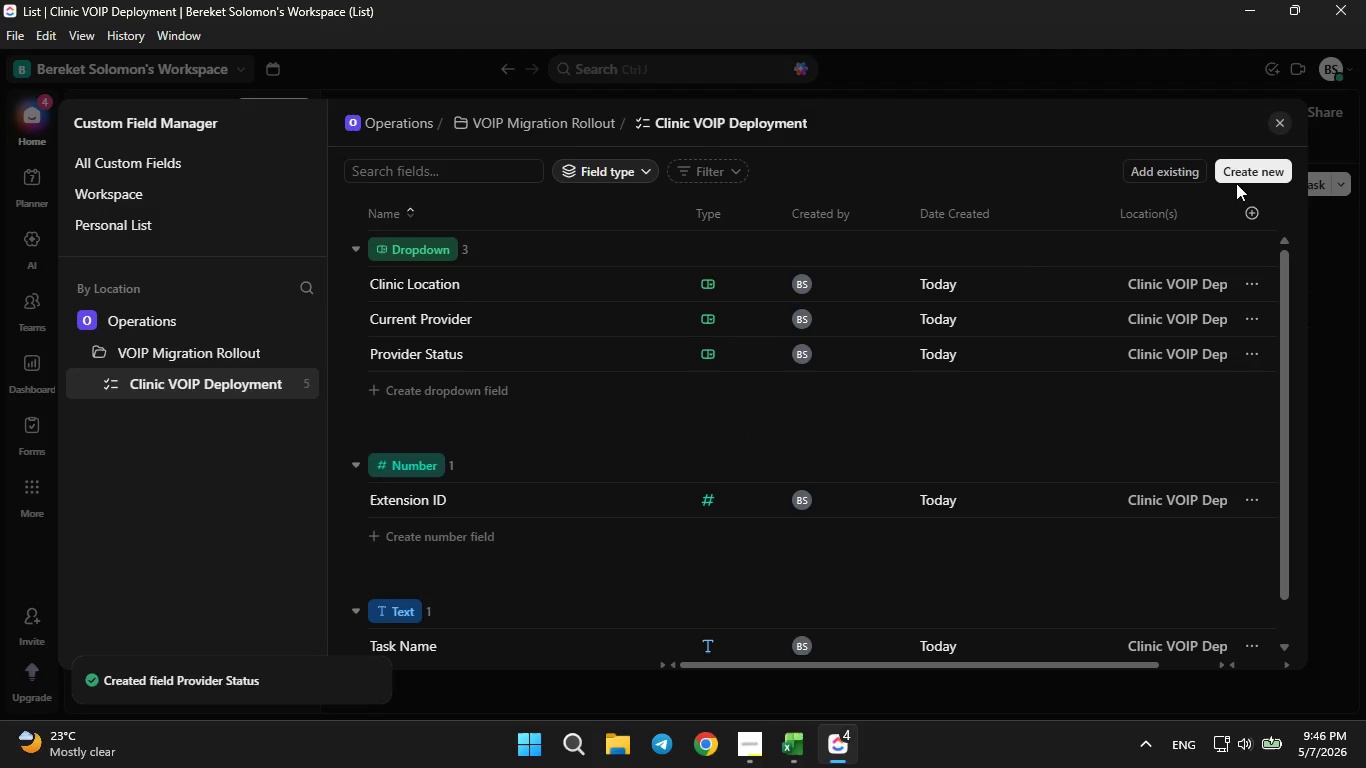 
left_click([1244, 171])
 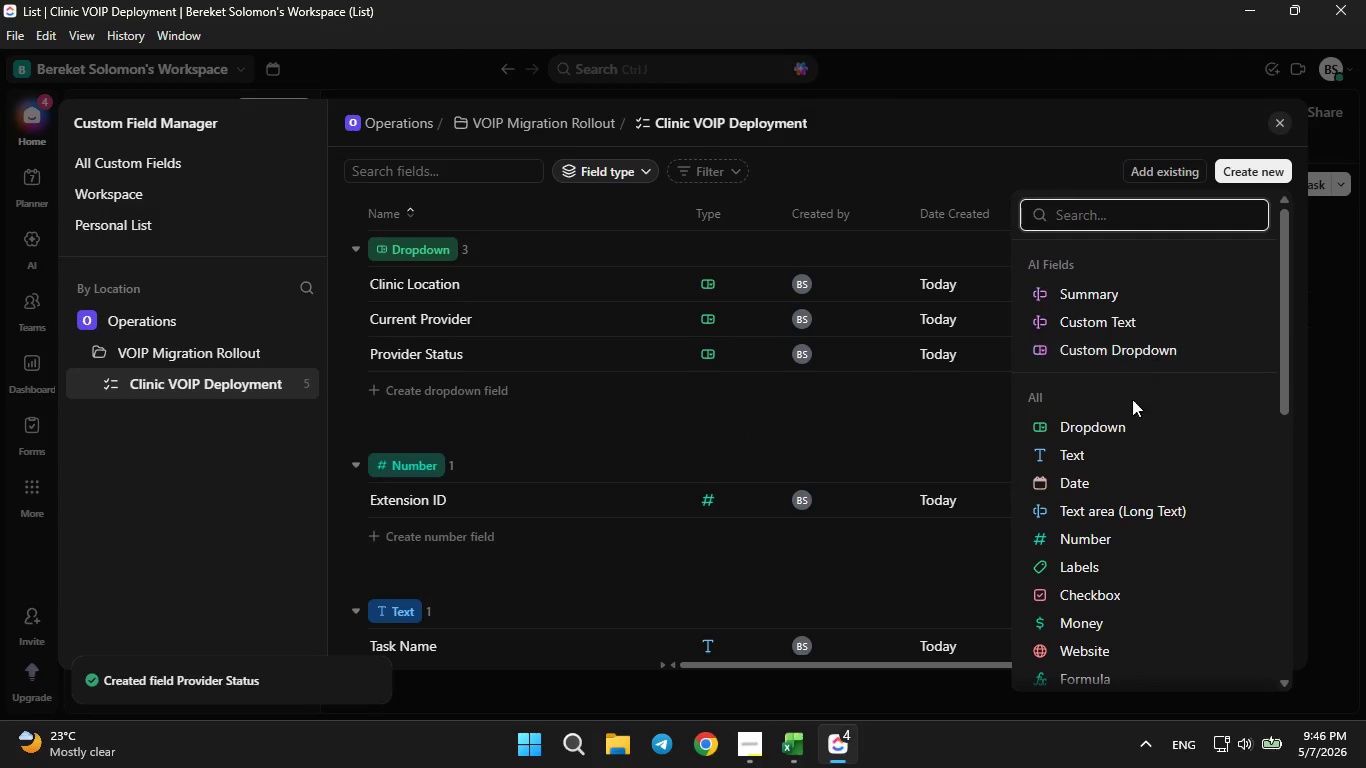 
left_click([1134, 431])
 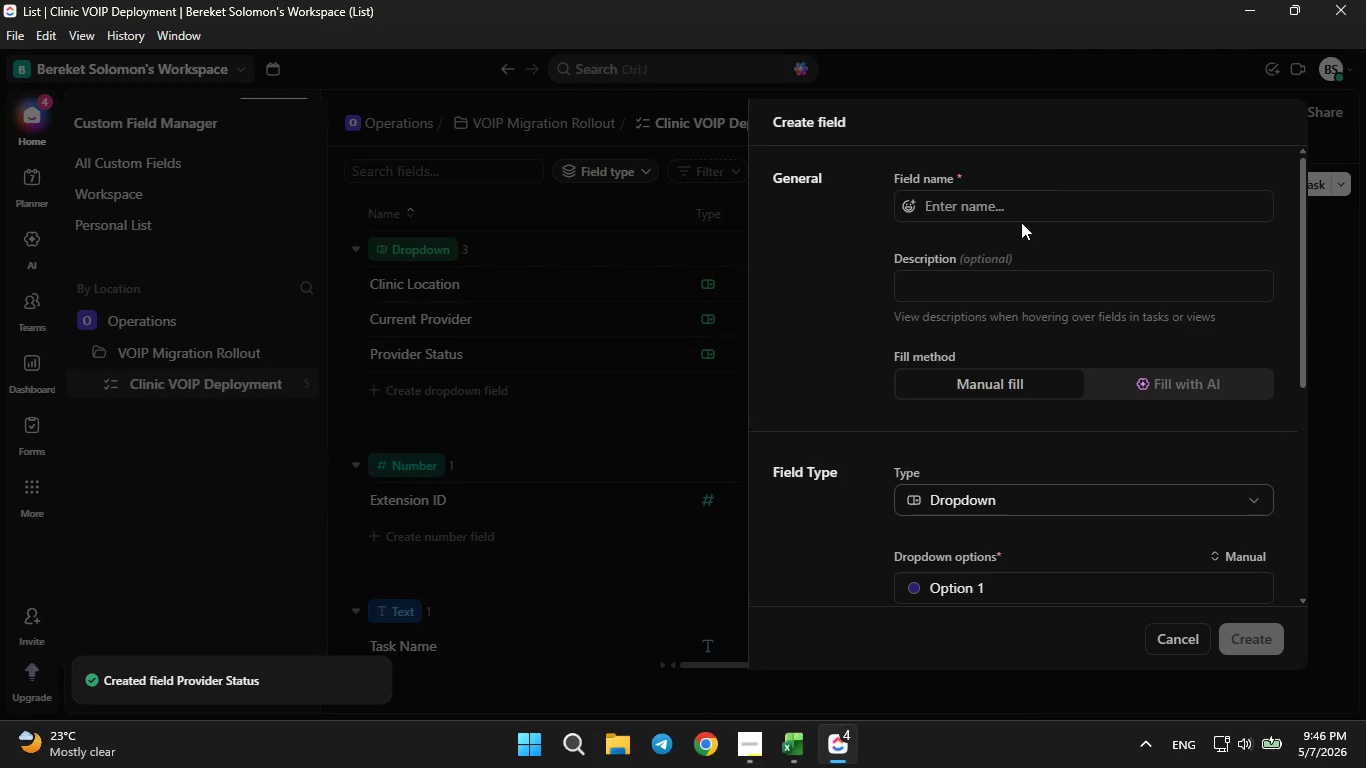 
left_click([1019, 213])
 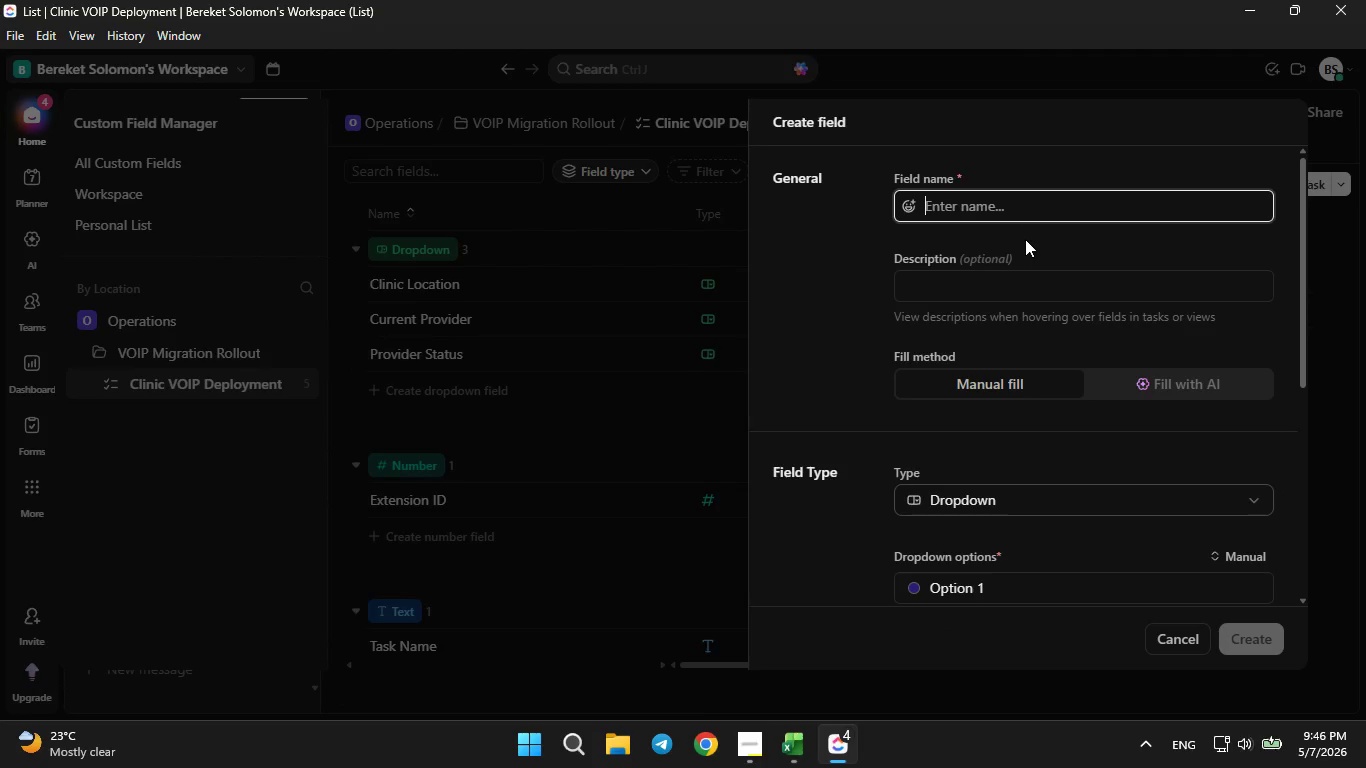 
type(Hardware Model)
 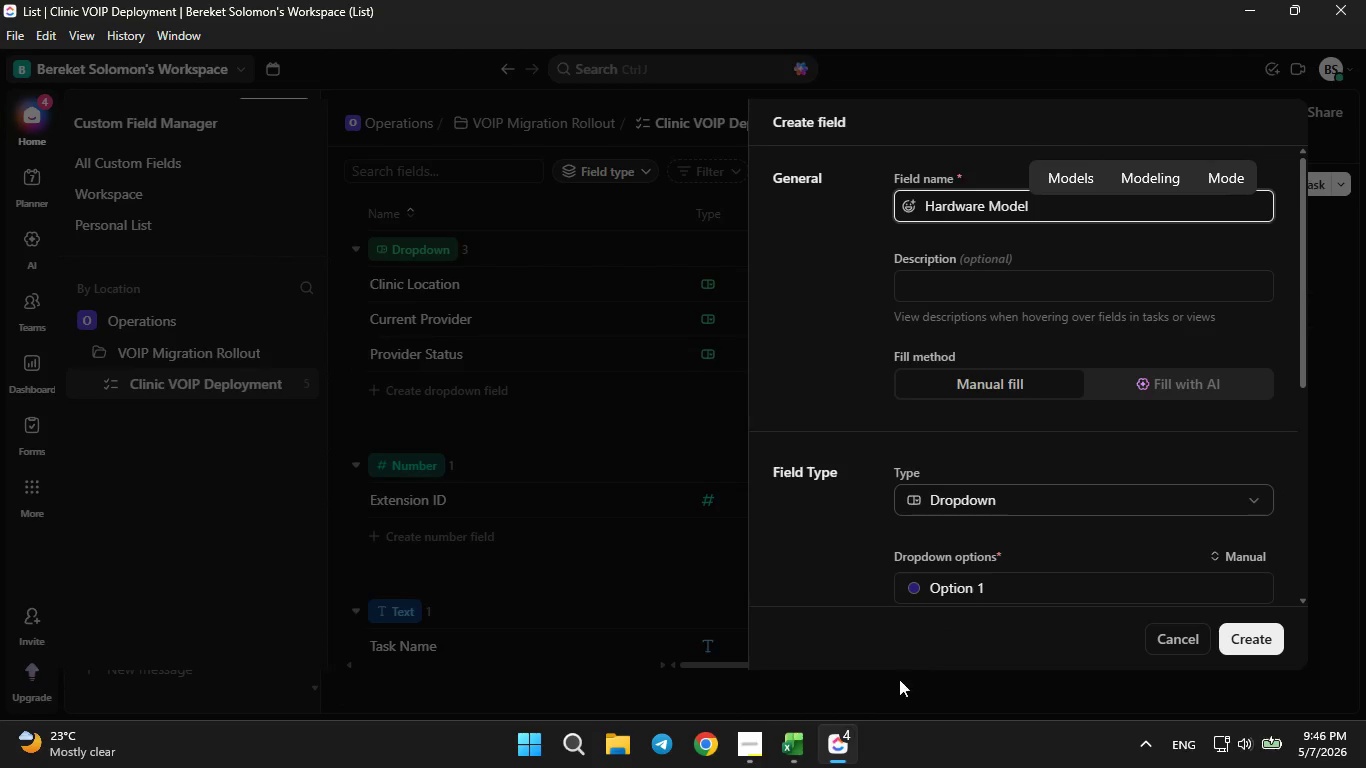 
left_click([790, 764])
 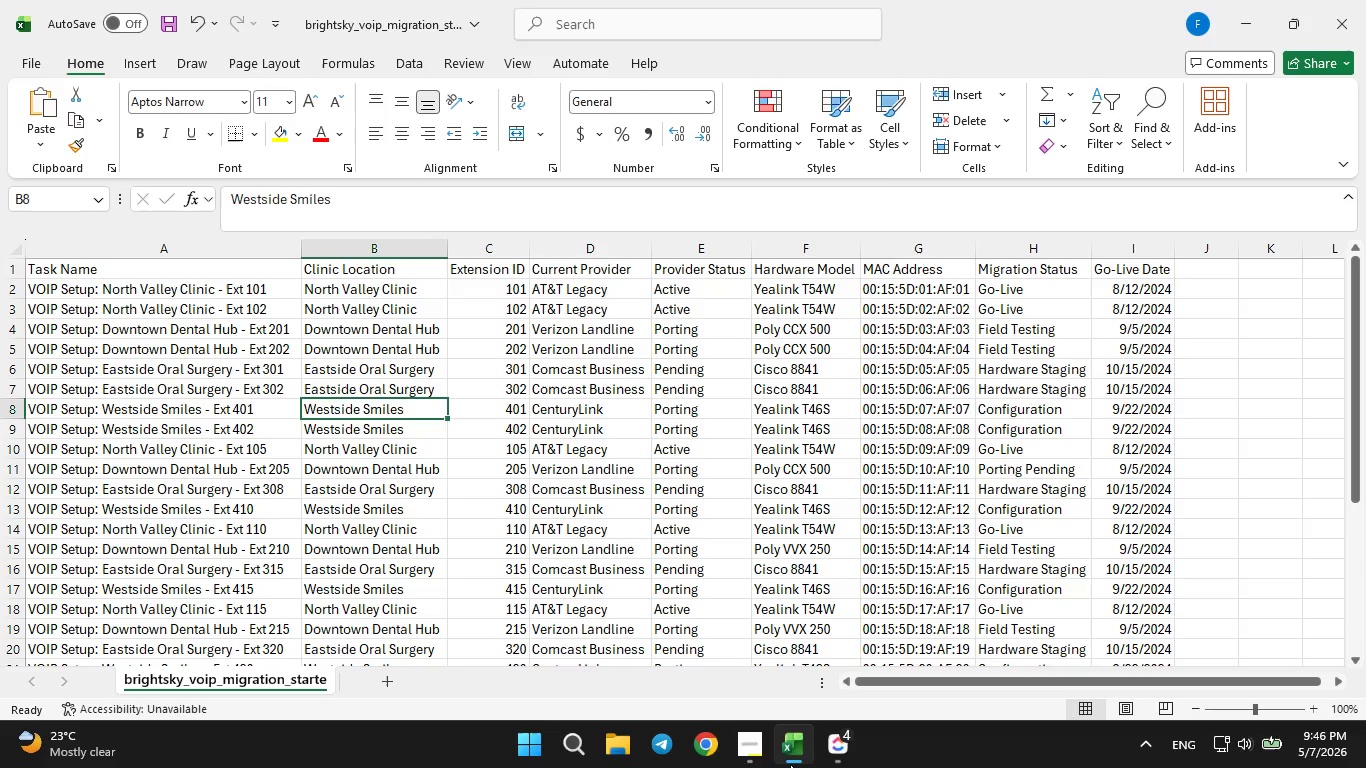 
left_click([790, 764])
 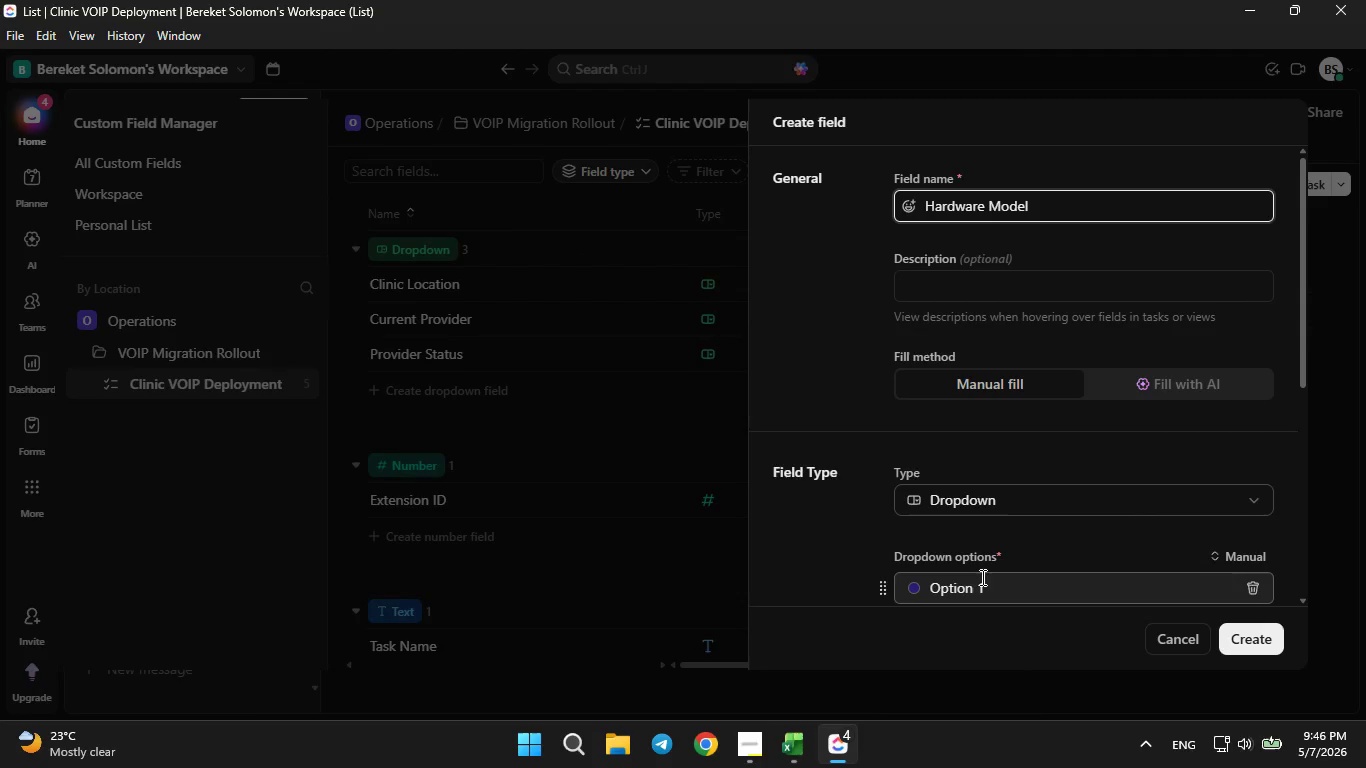 
left_click([984, 583])
 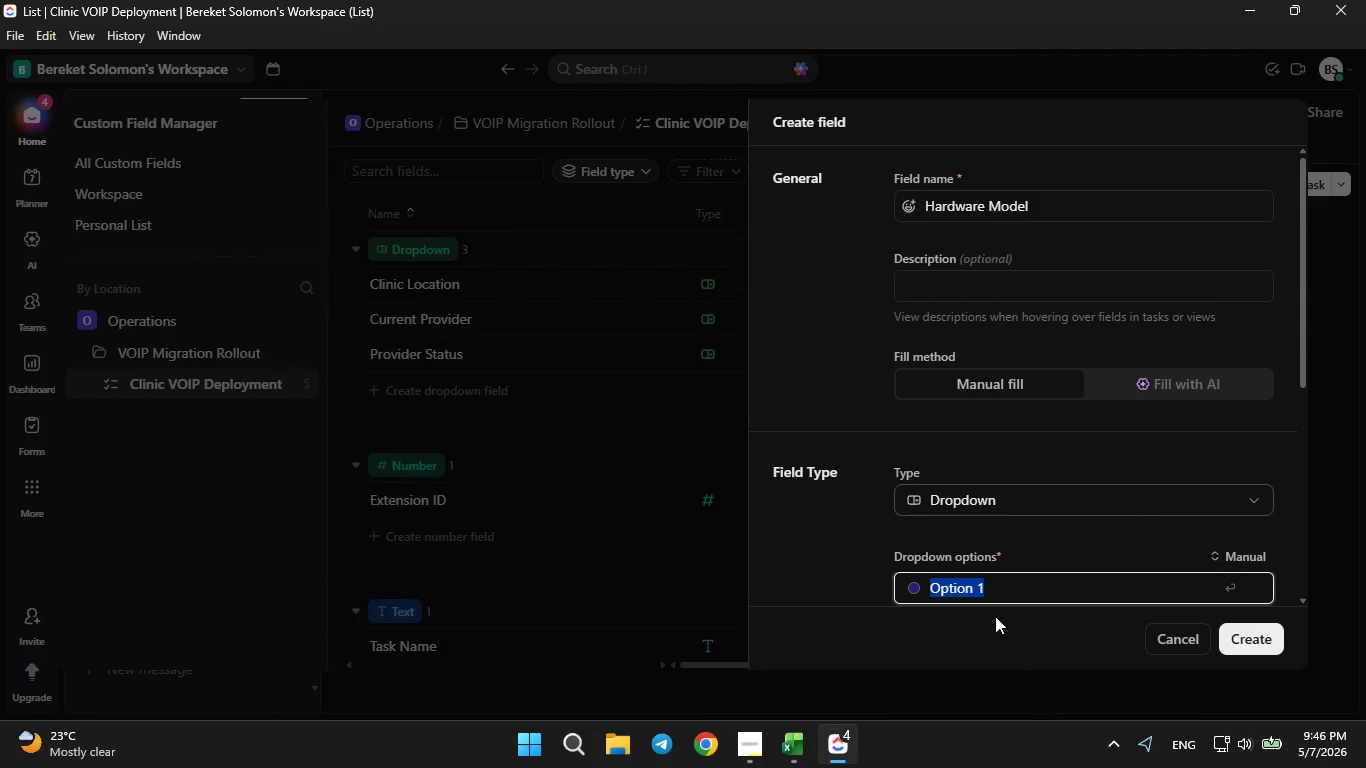 
key(Backspace)
type(Yealiin)
key(Backspace)
key(Backspace)
type(ne)
 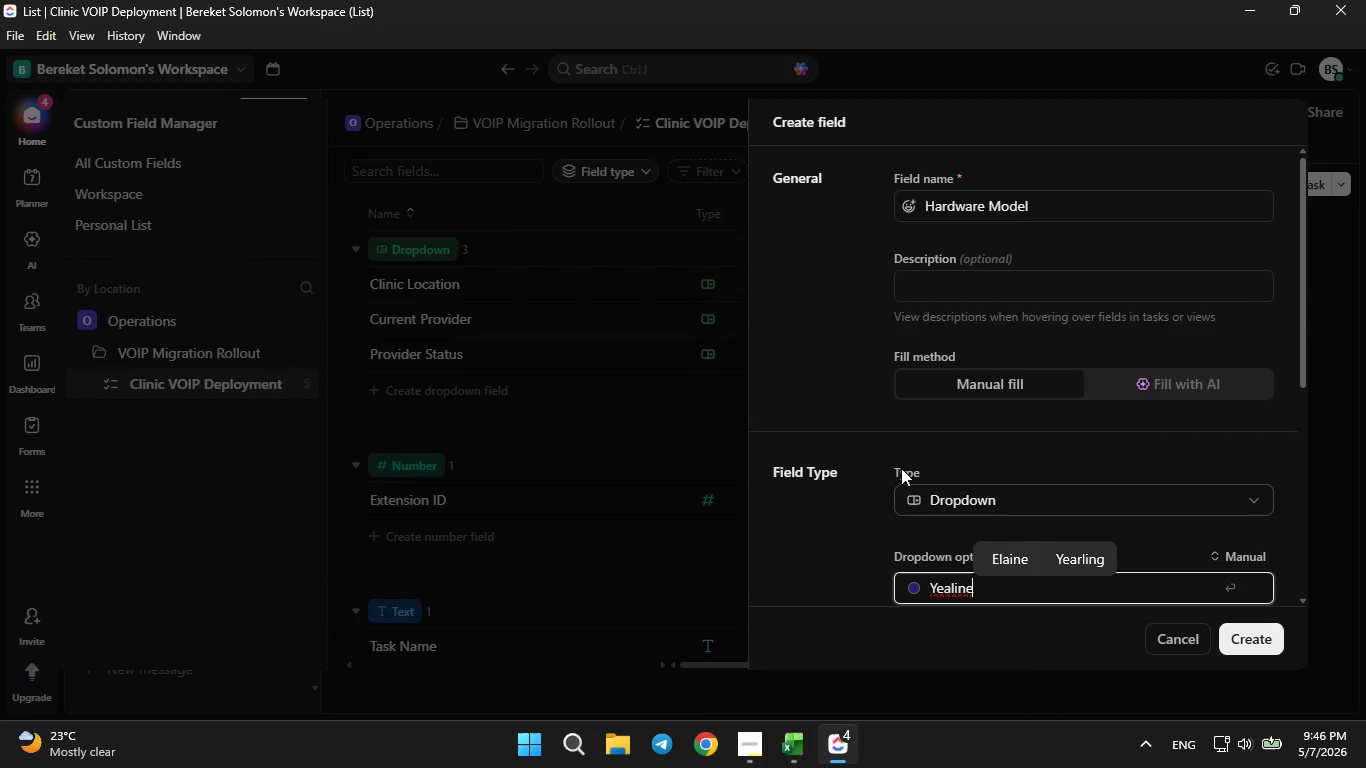 
scroll: coordinate [972, 413], scroll_direction: down, amount: 3.0
 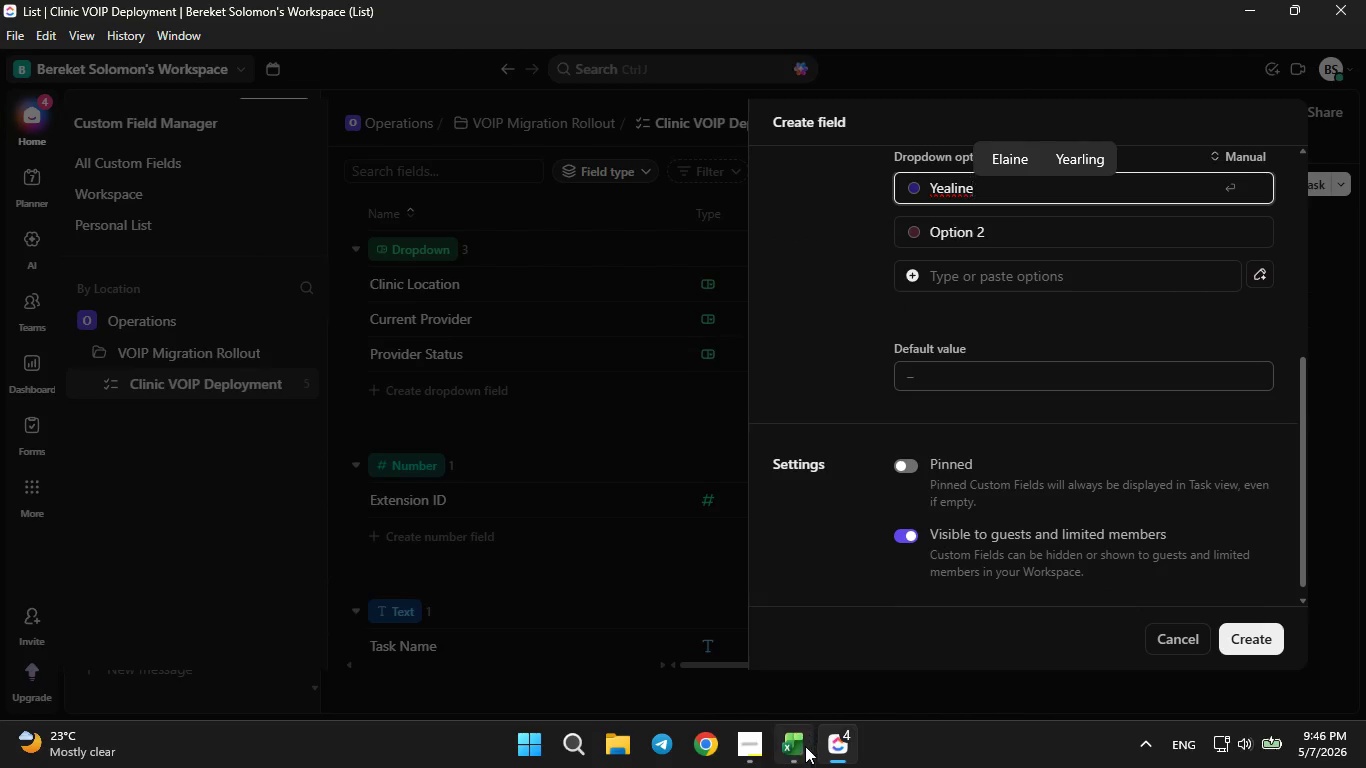 
left_click([805, 746])
 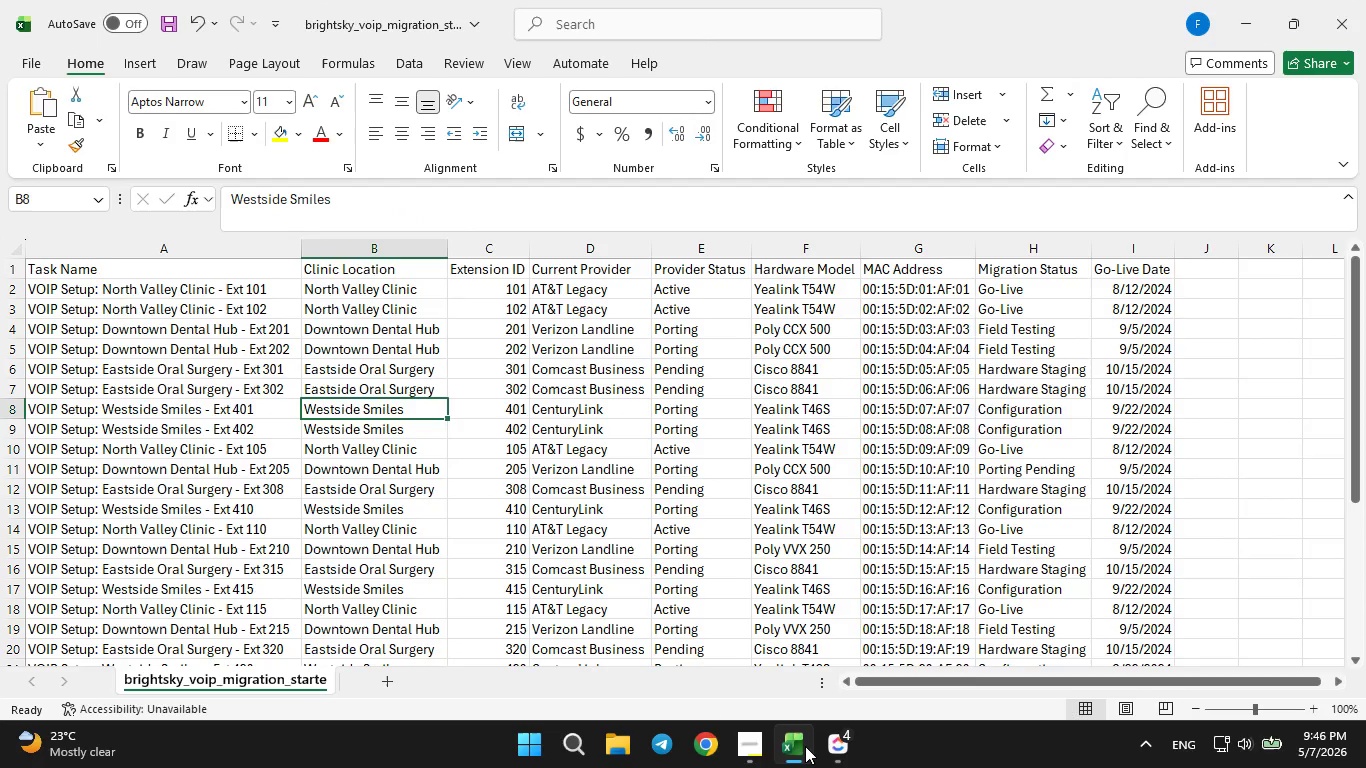 
left_click([805, 746])
 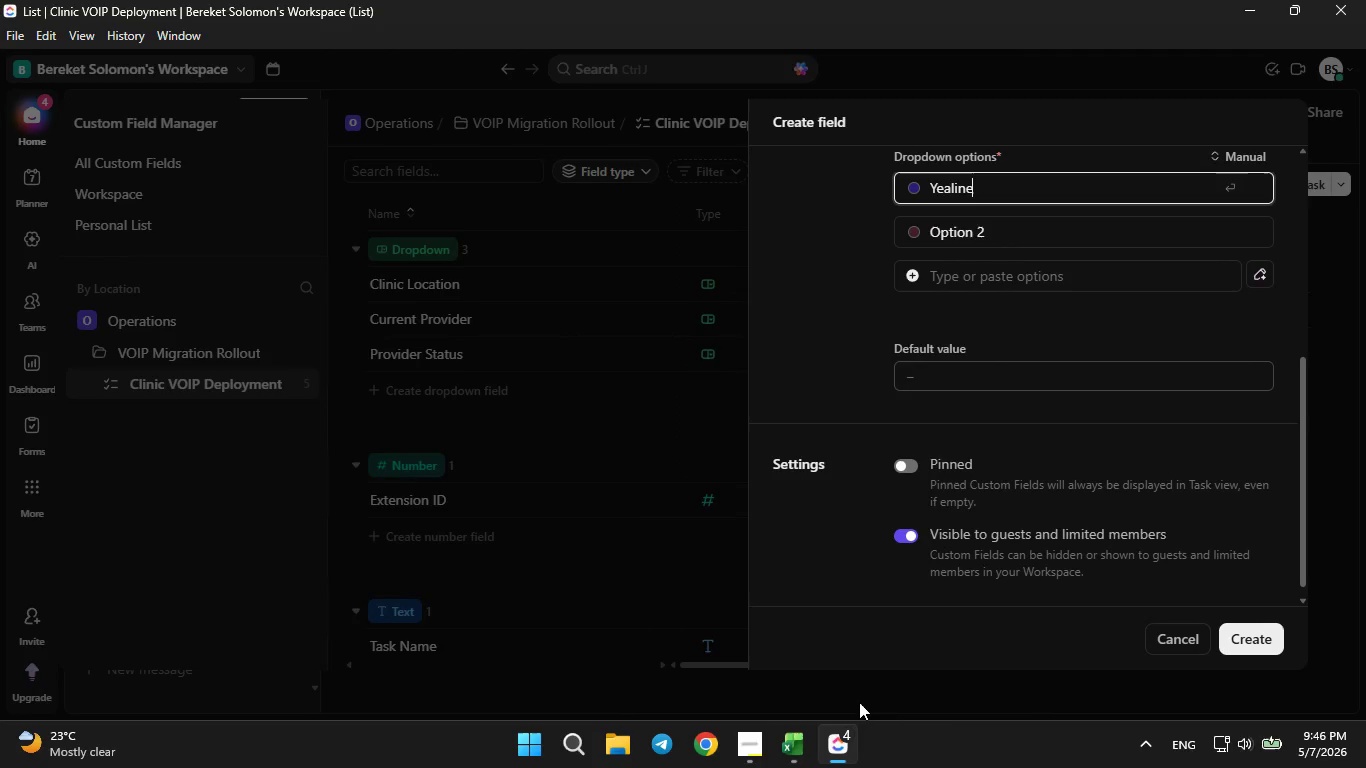 
key(Backspace)
 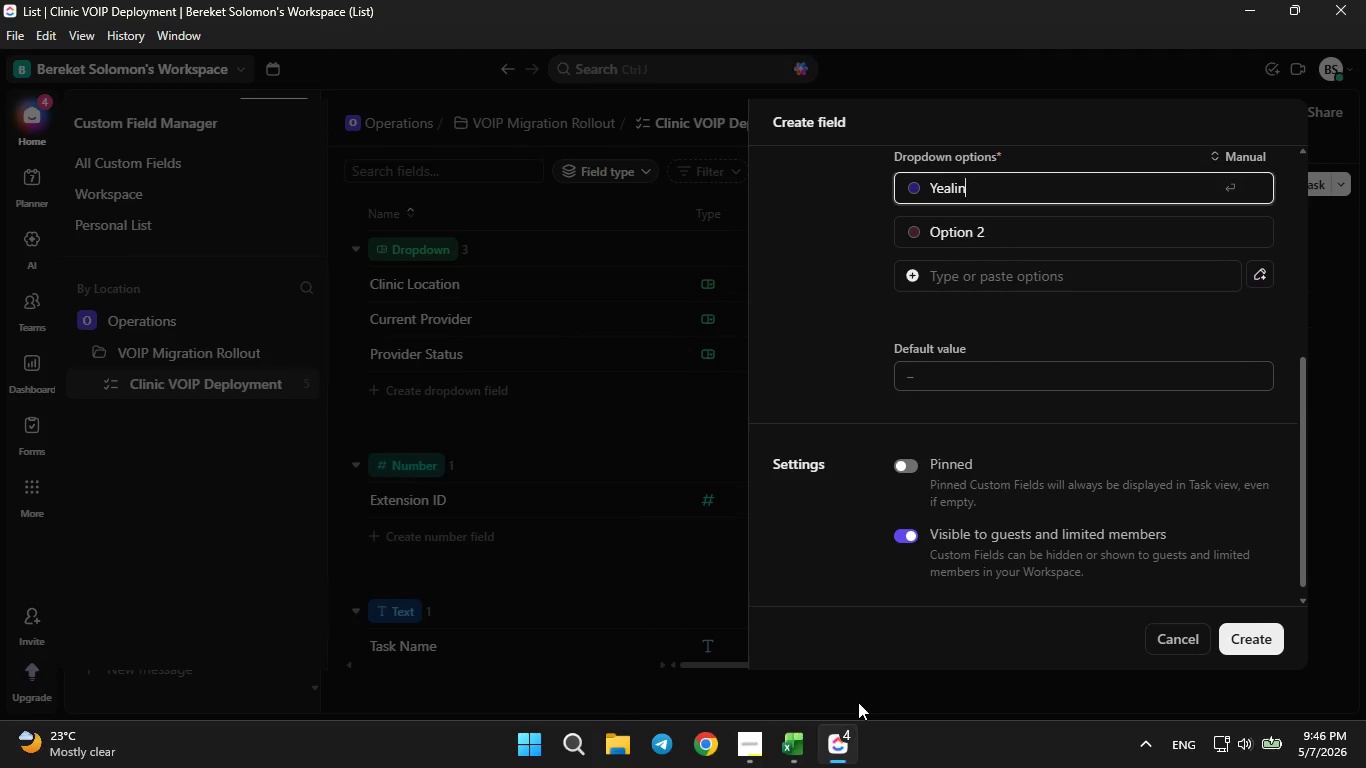 
key(K)
 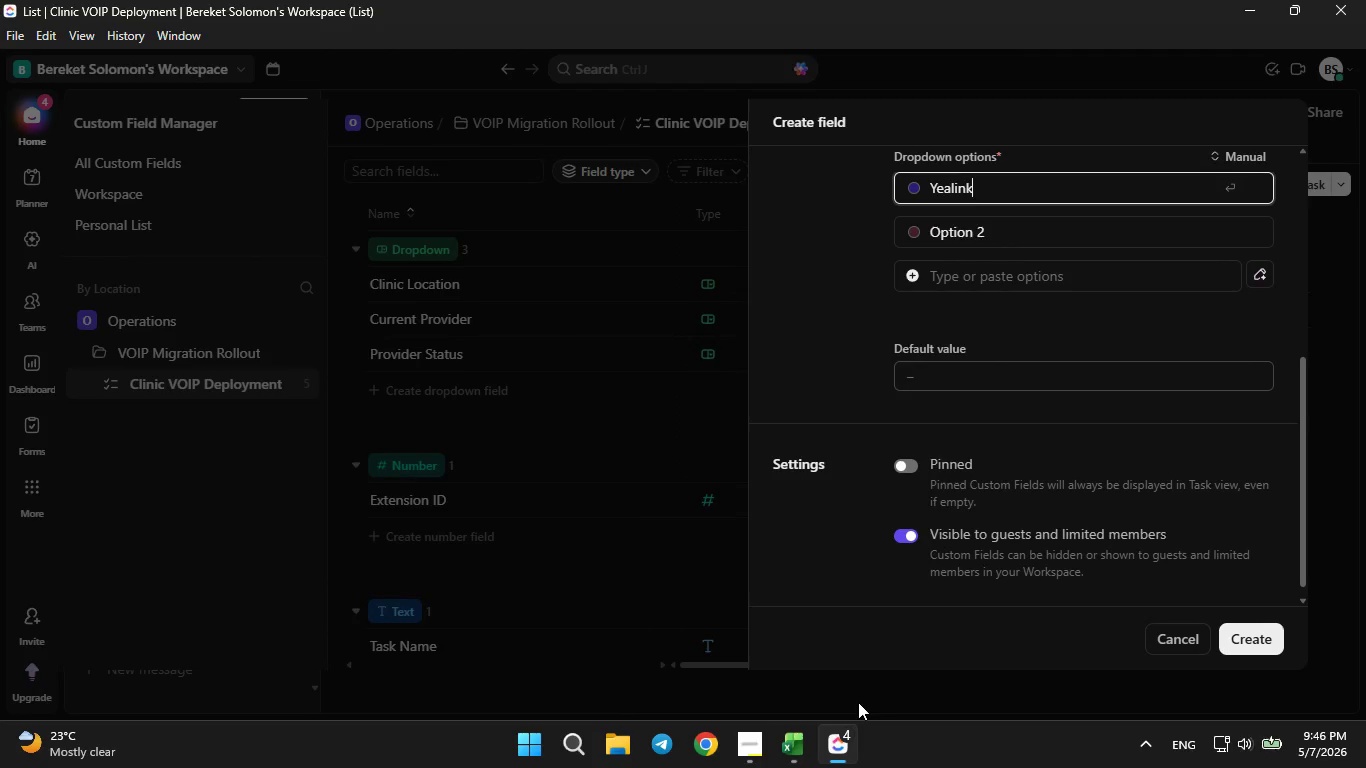 
key(Space)
 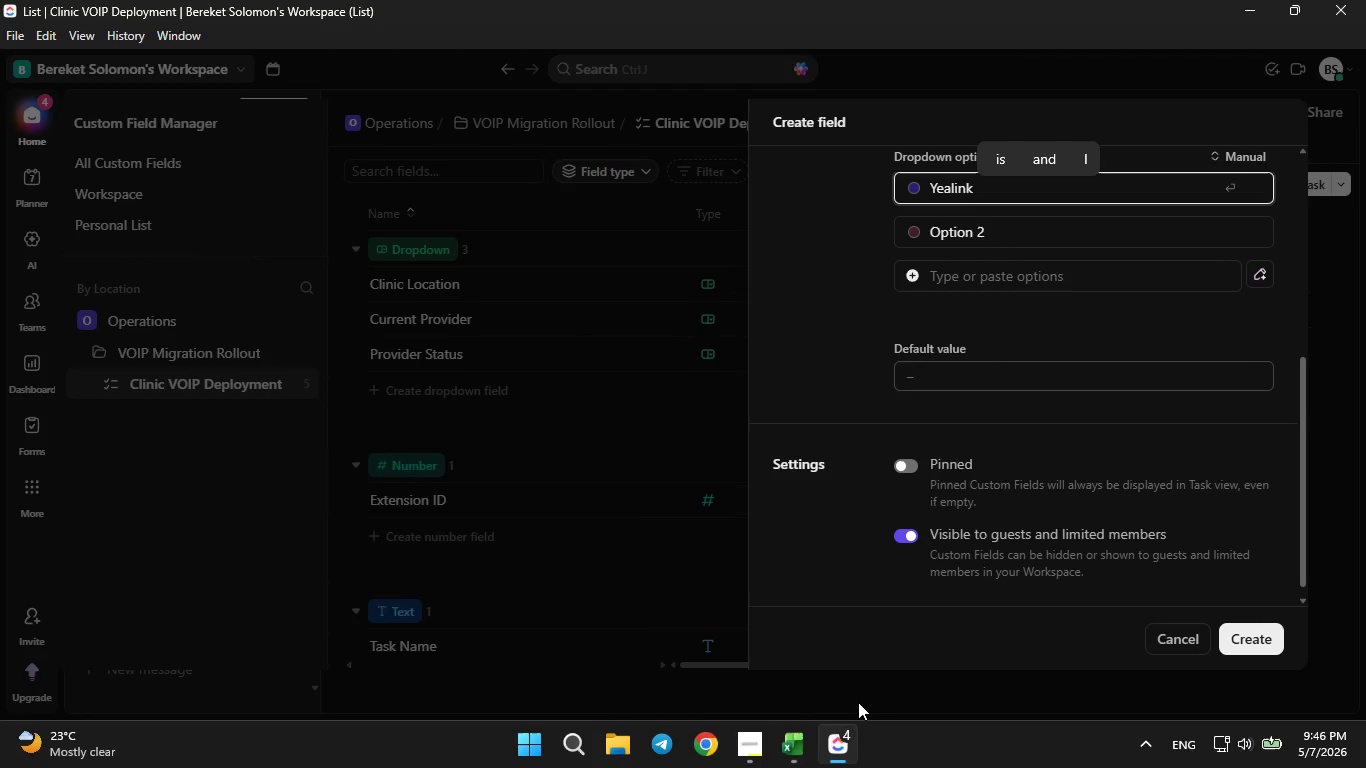 
key(CapsLock)
 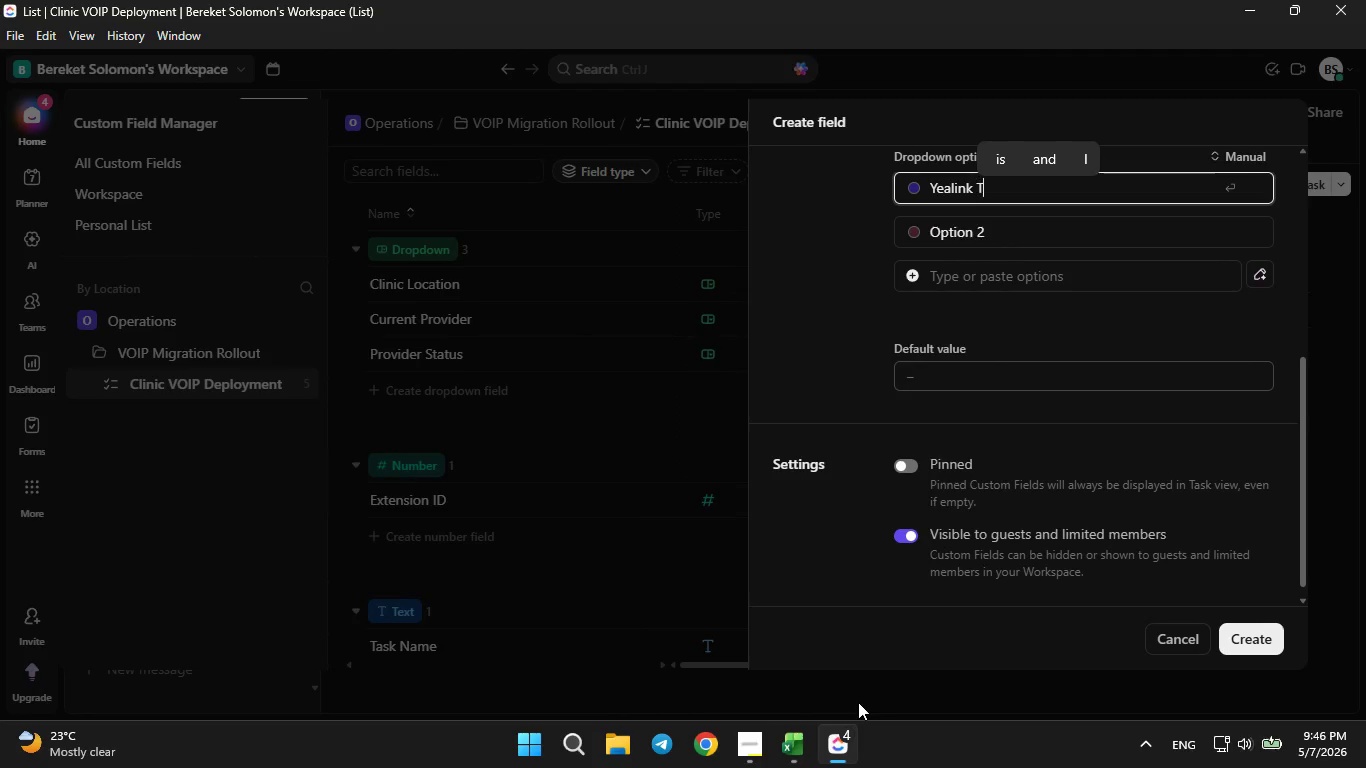 
key(T)
 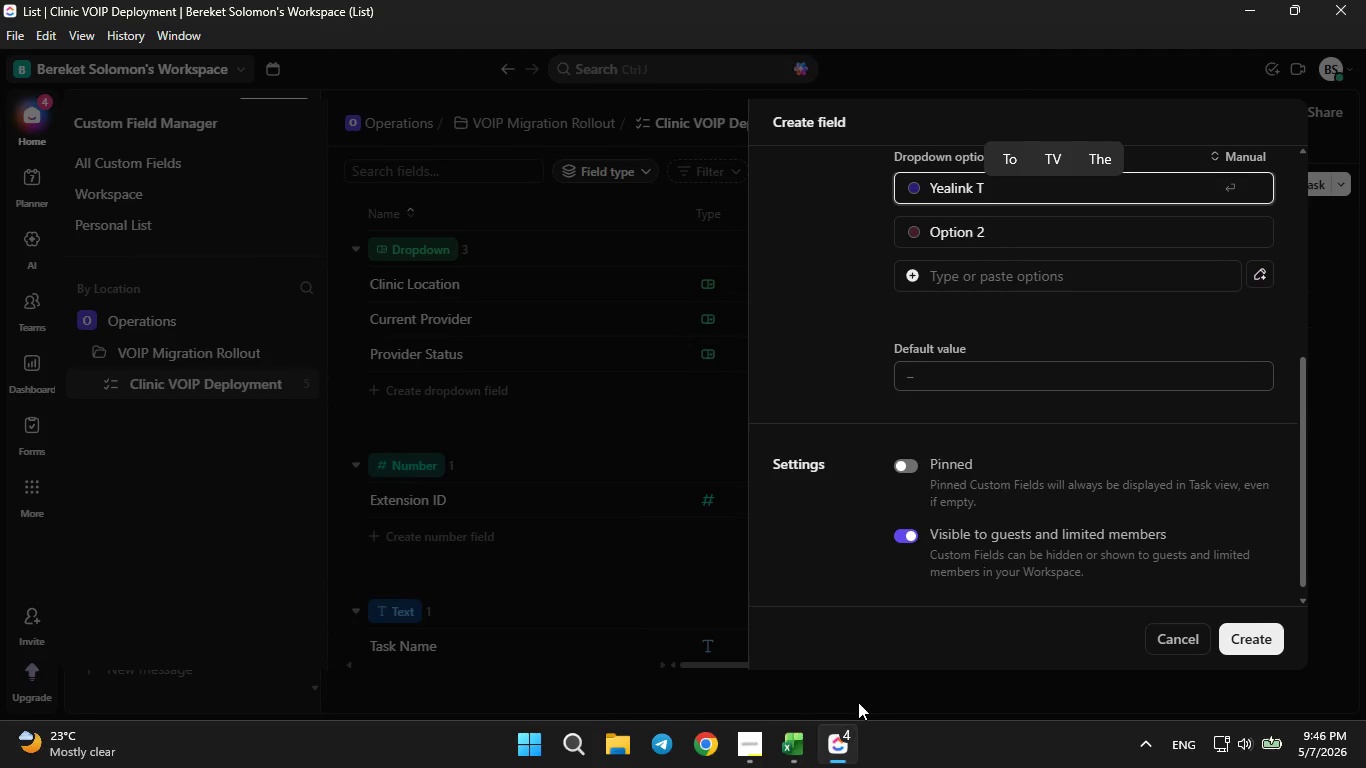 
key(CapsLock)
 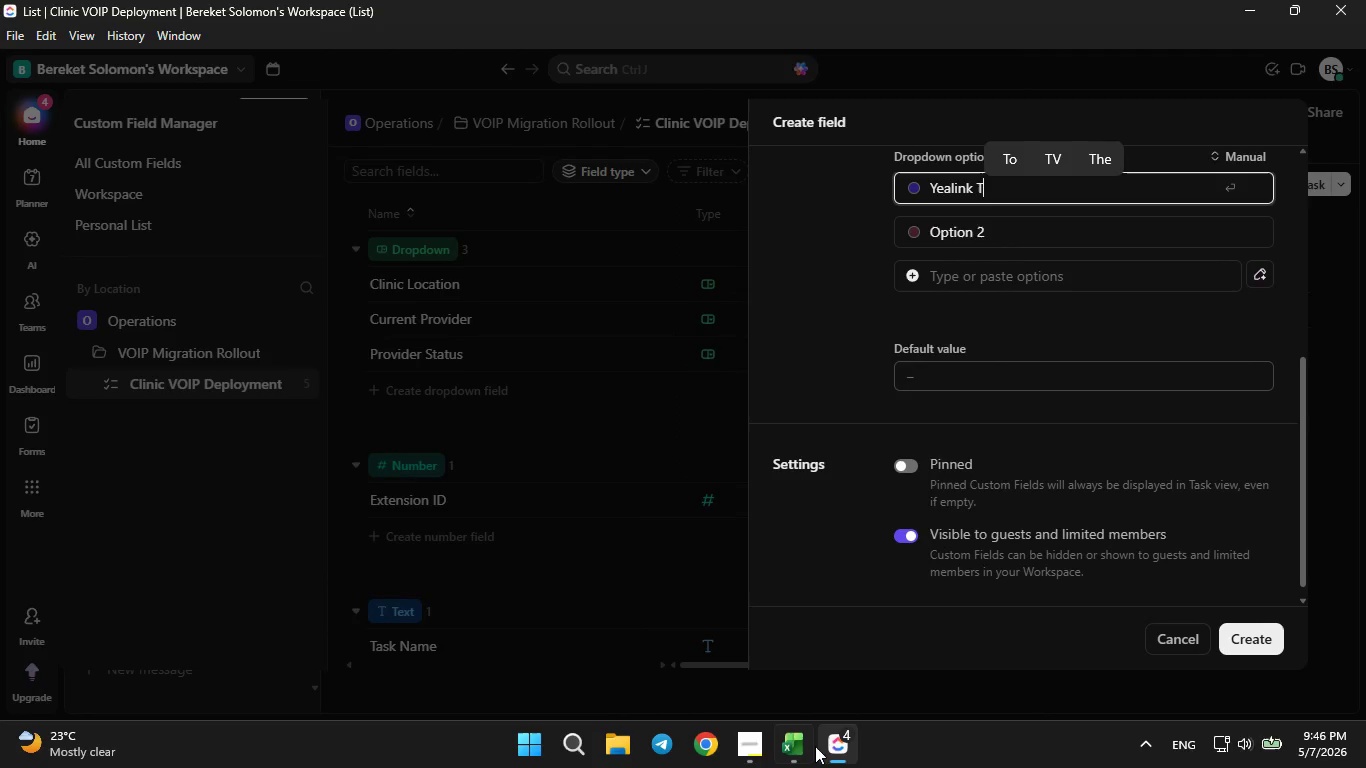 
left_click([812, 747])
 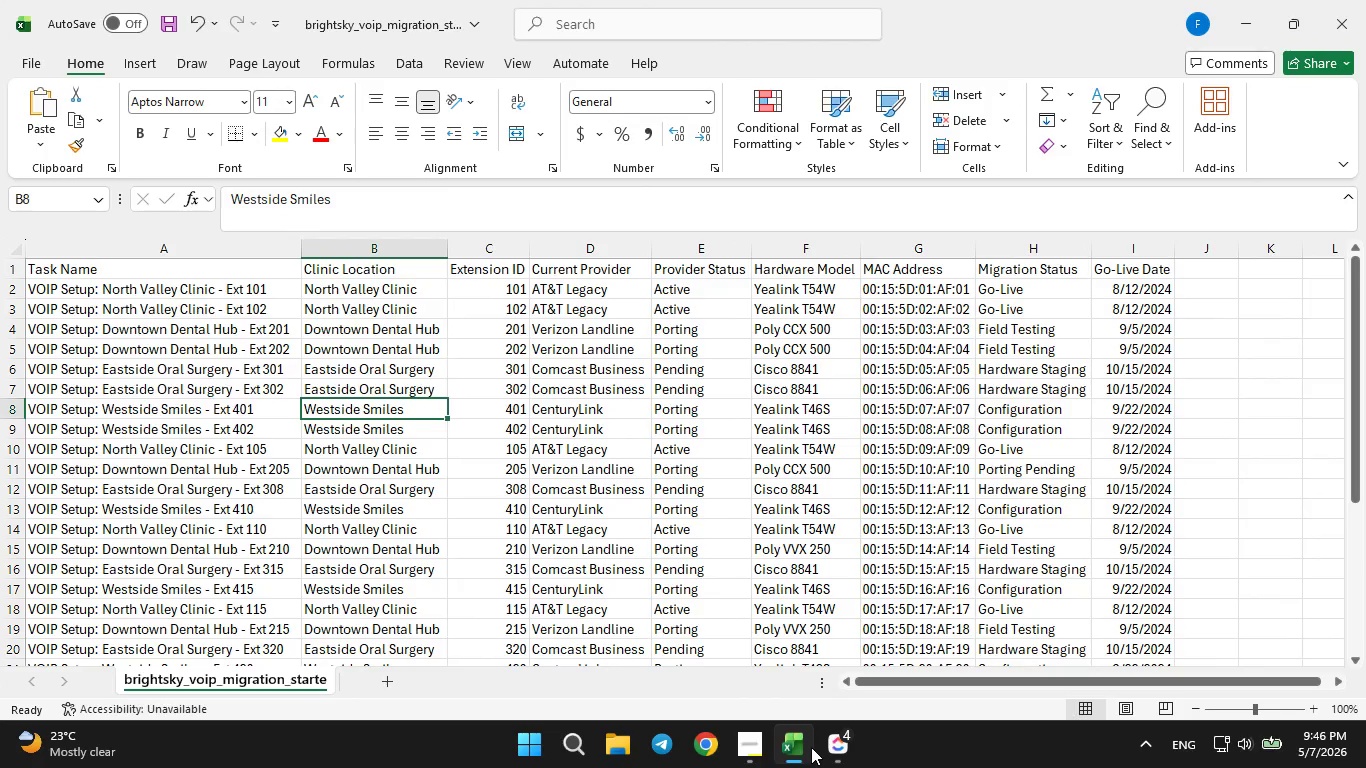 
left_click([811, 747])
 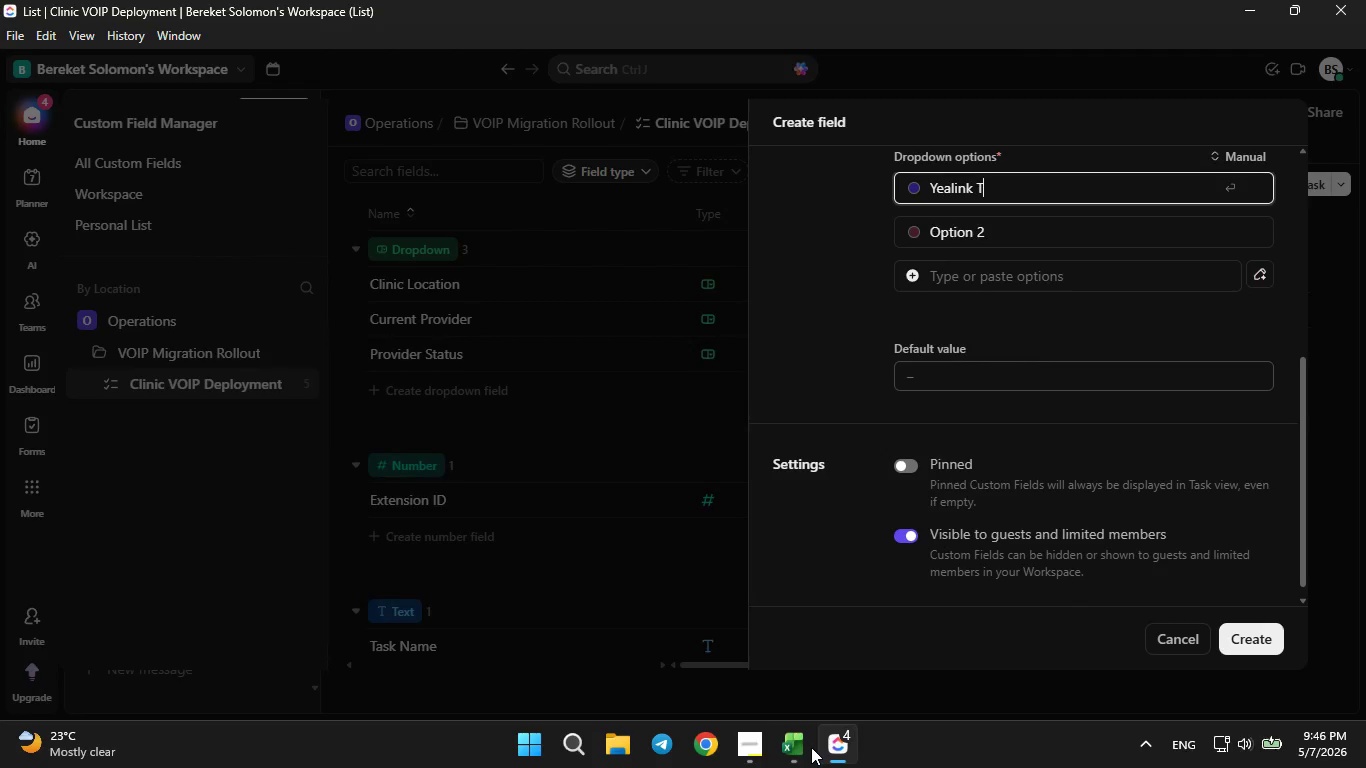 
type(54W)
 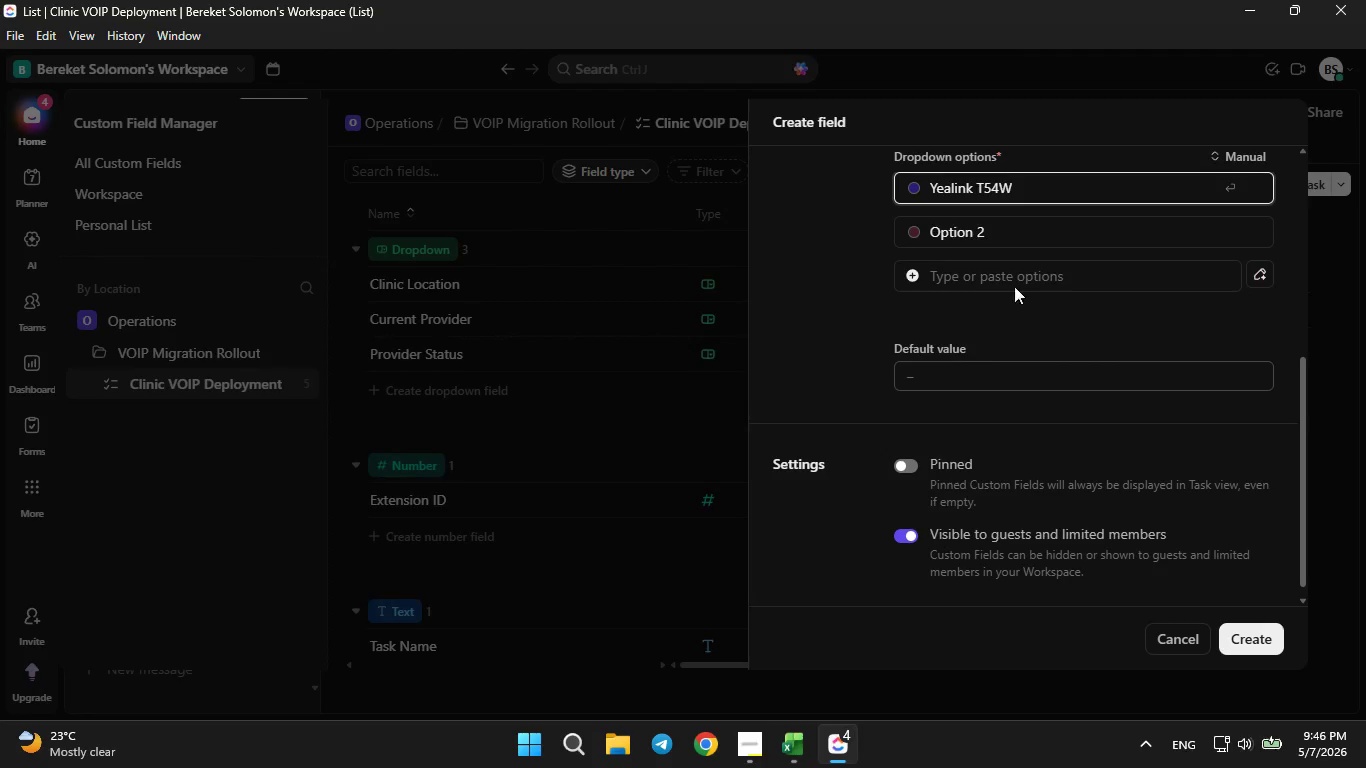 
left_click([1008, 233])
 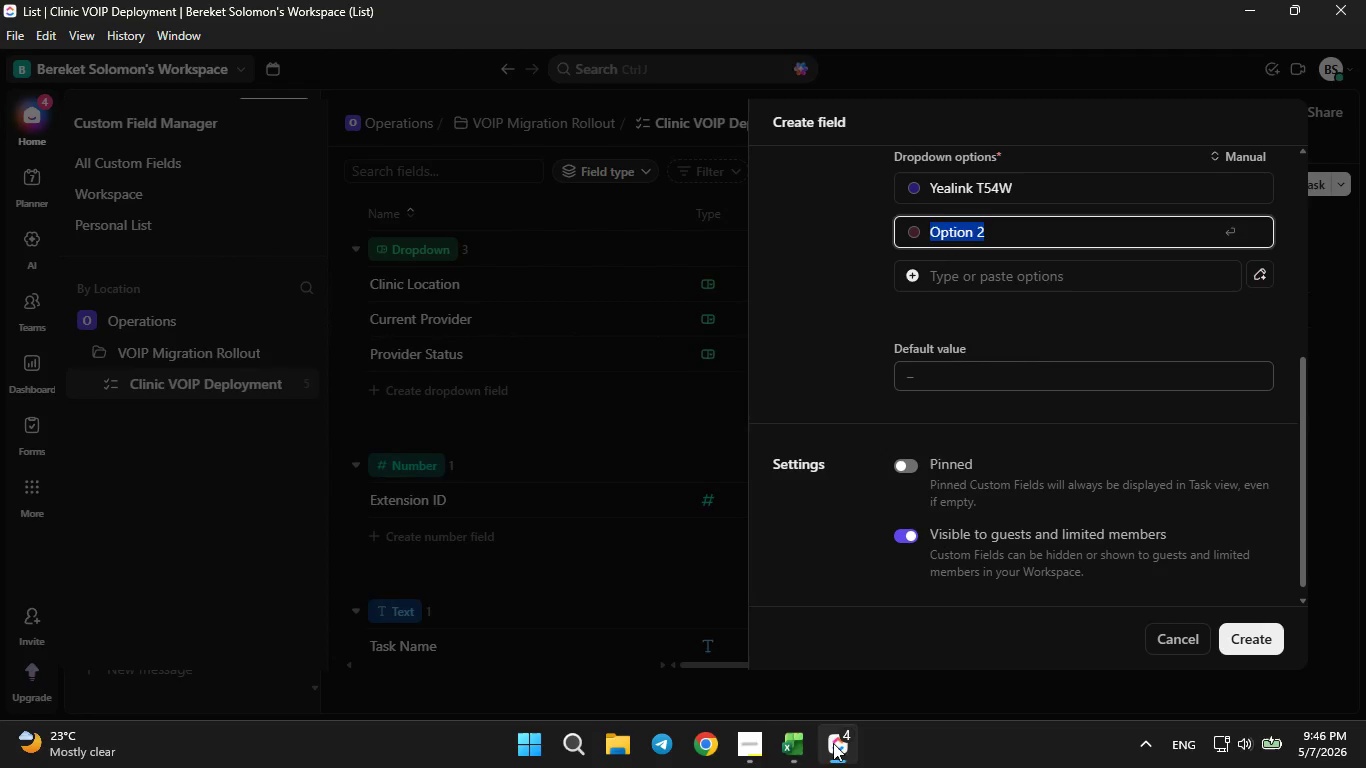 
left_click([808, 745])
 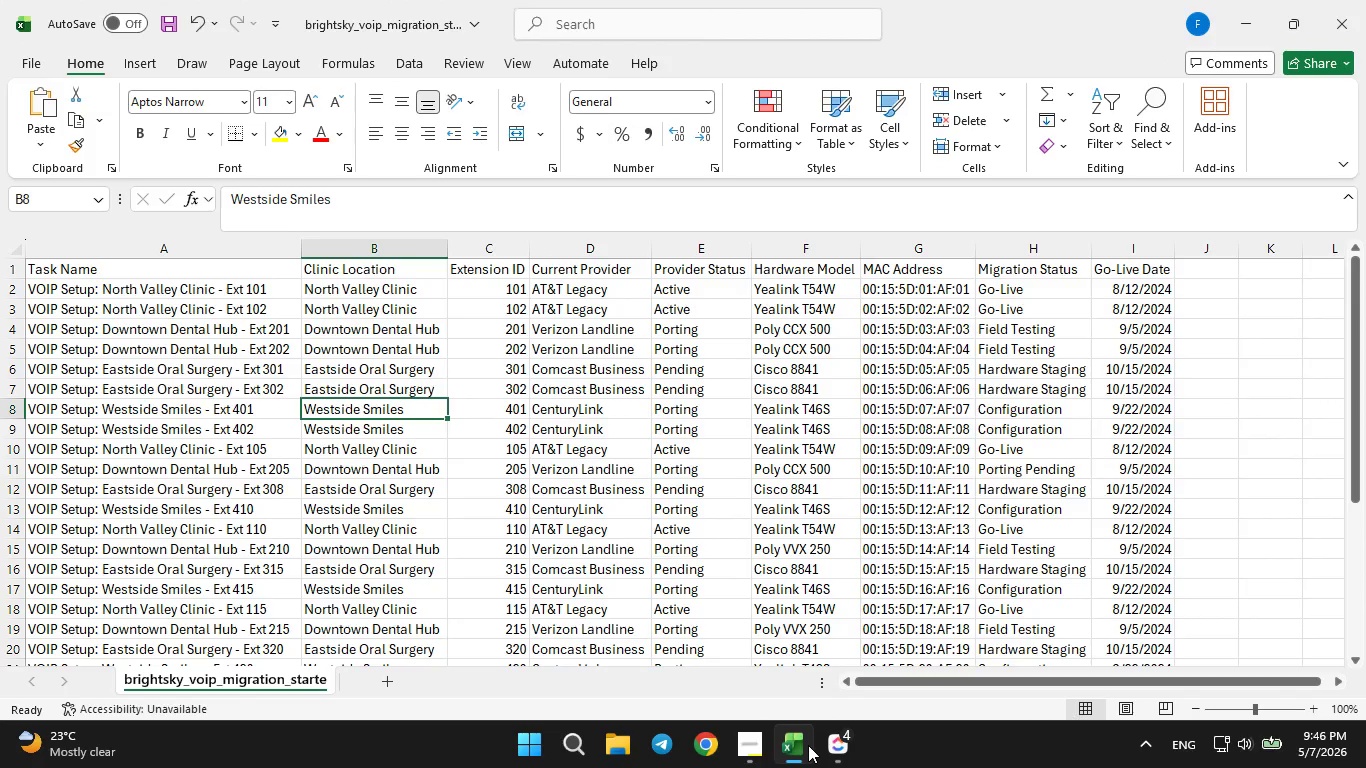 
wait(6.44)
 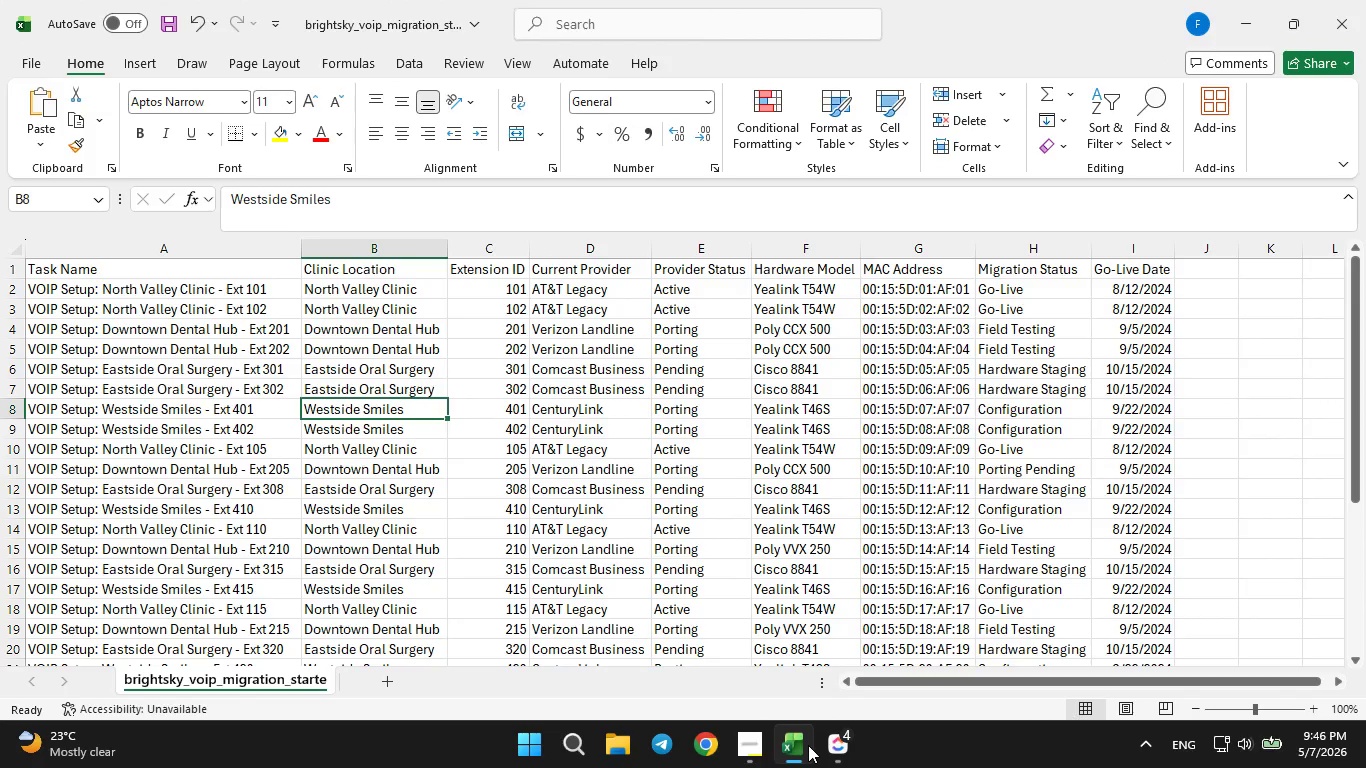 
left_click([850, 749])
 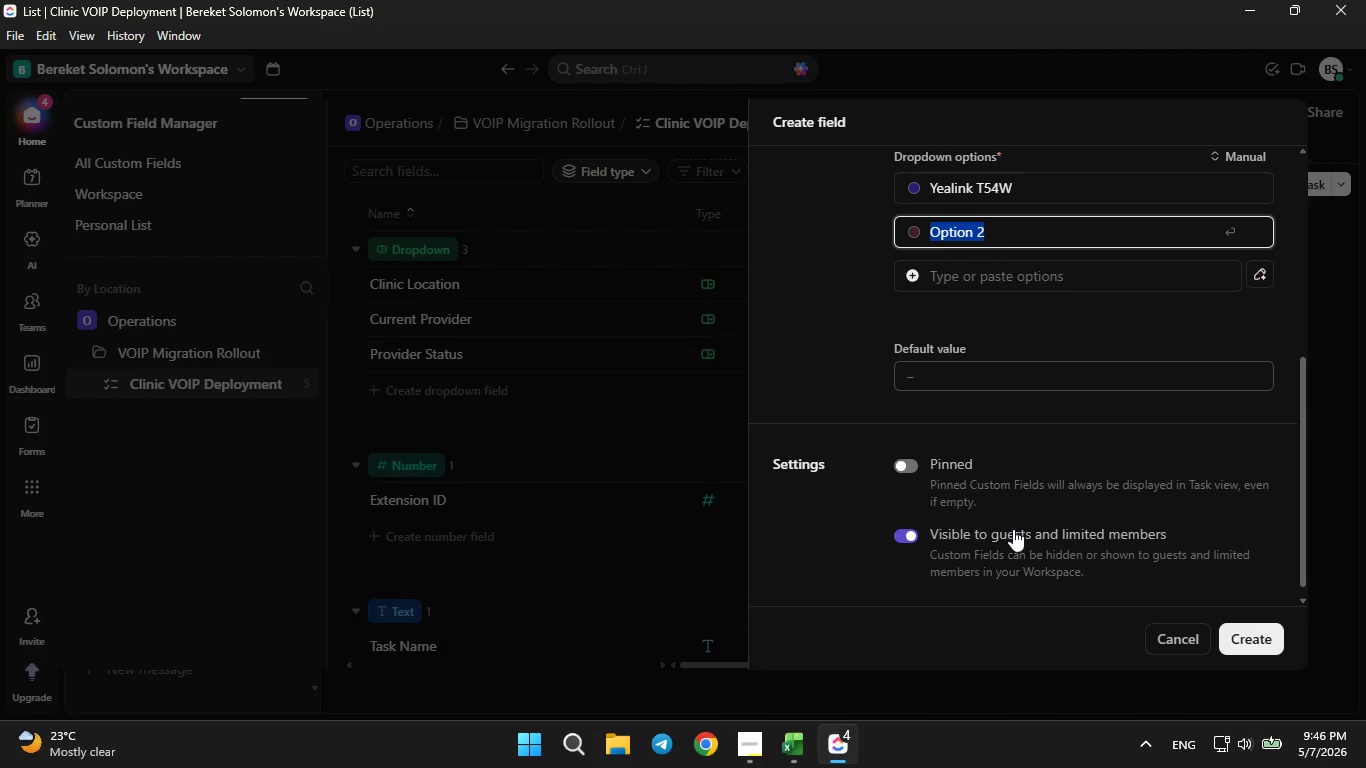 
key(Backspace)
type(Poly CCX 500)
 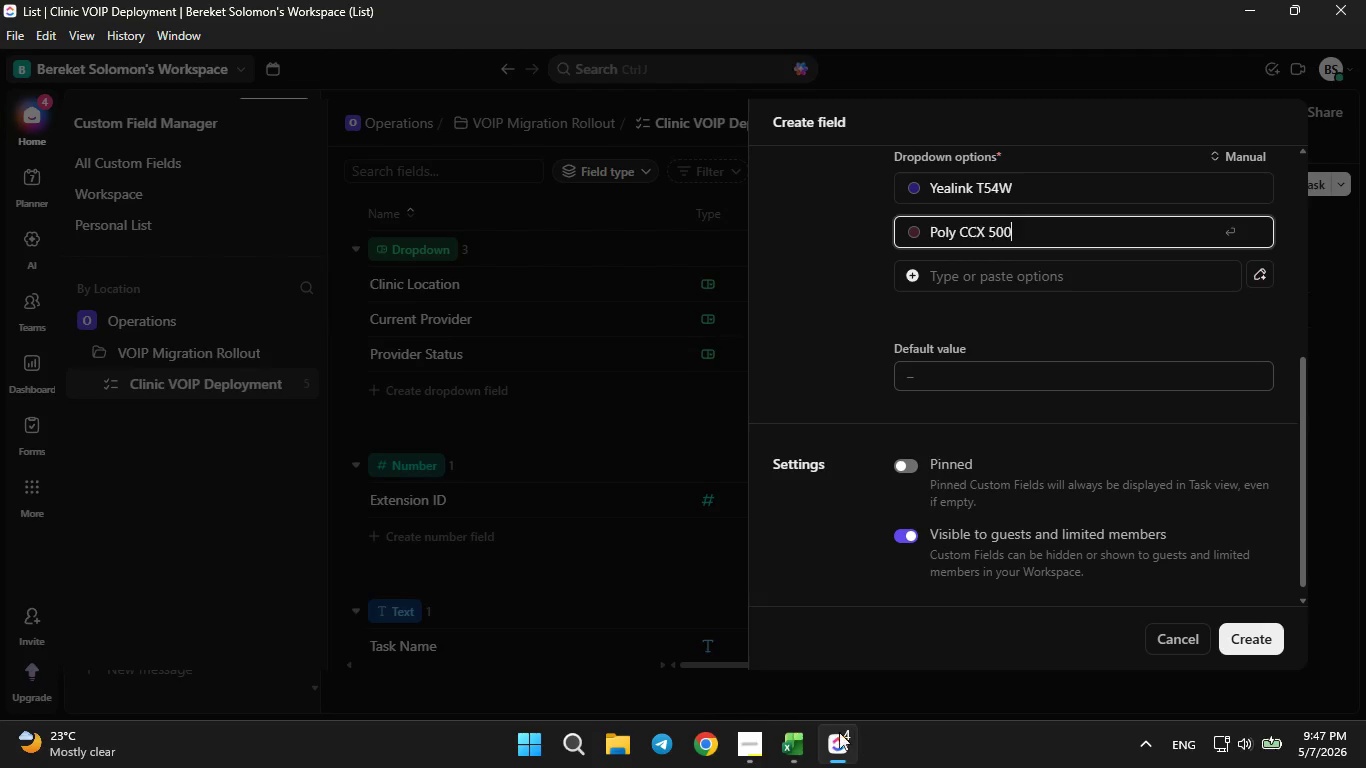 
left_click([802, 764])
 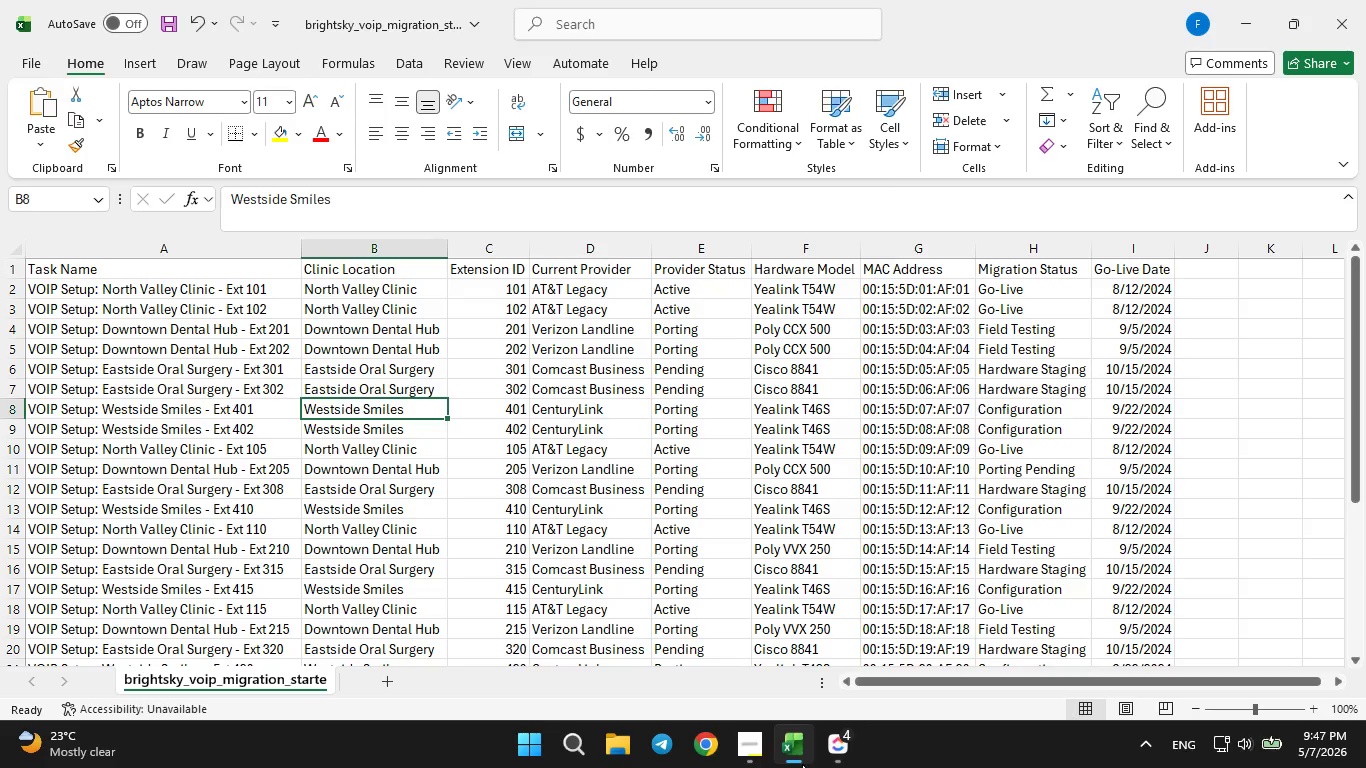 
wait(5.33)
 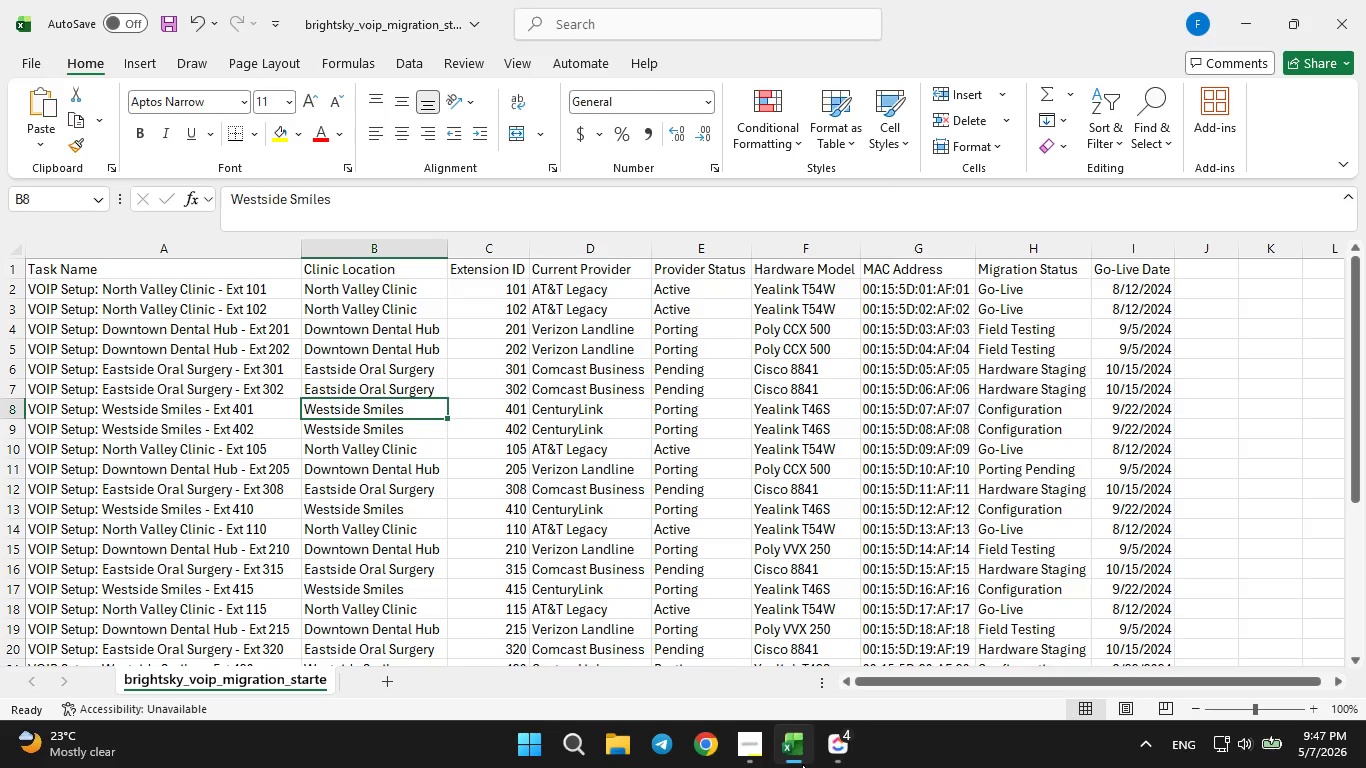 
left_click([843, 762])
 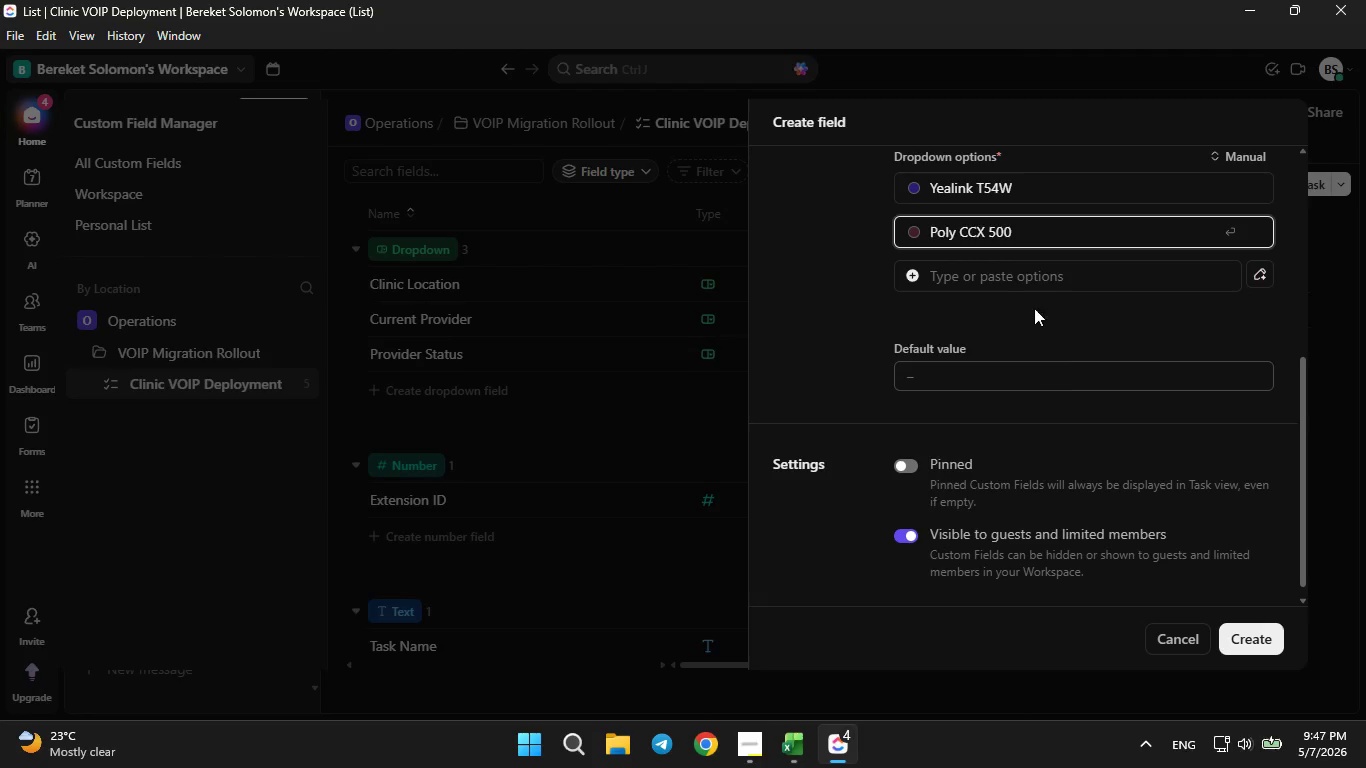 
left_click([1036, 287])
 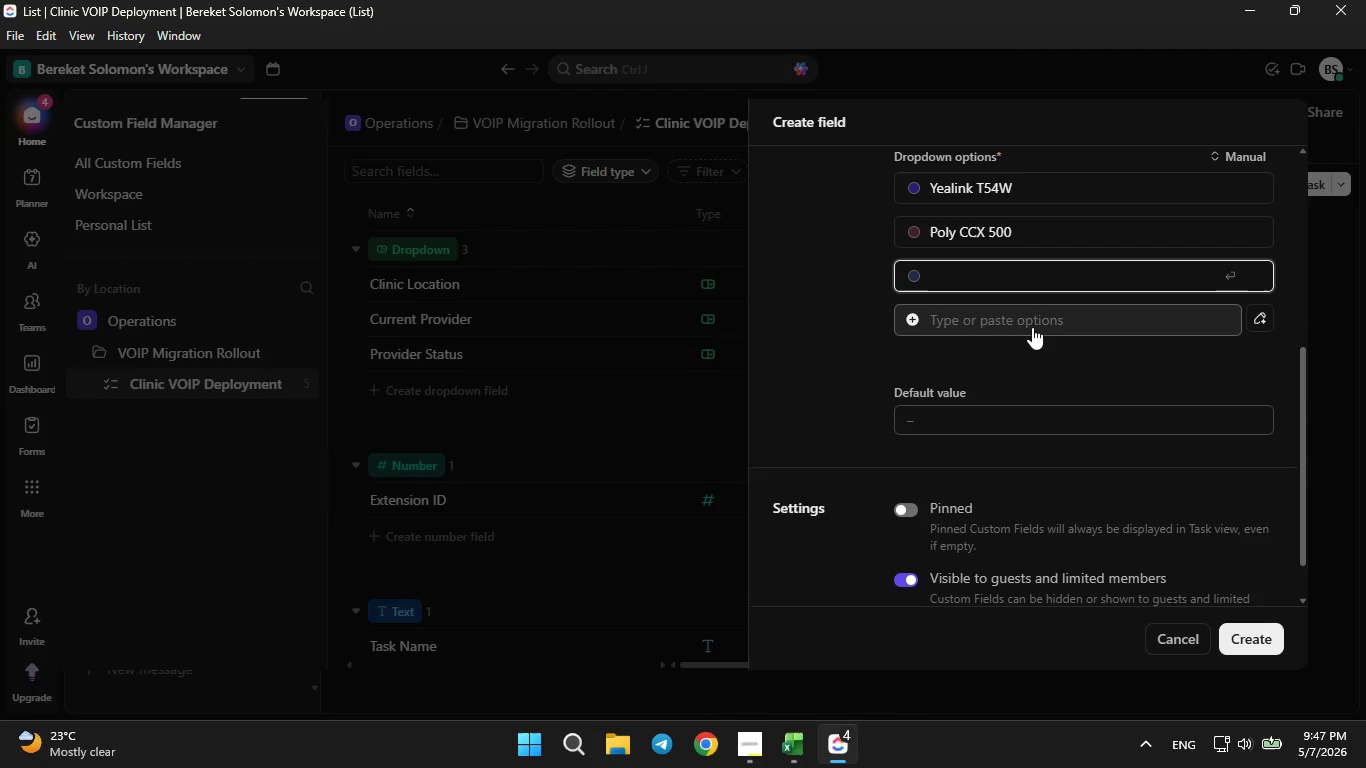 
type(Cisco 8841)
 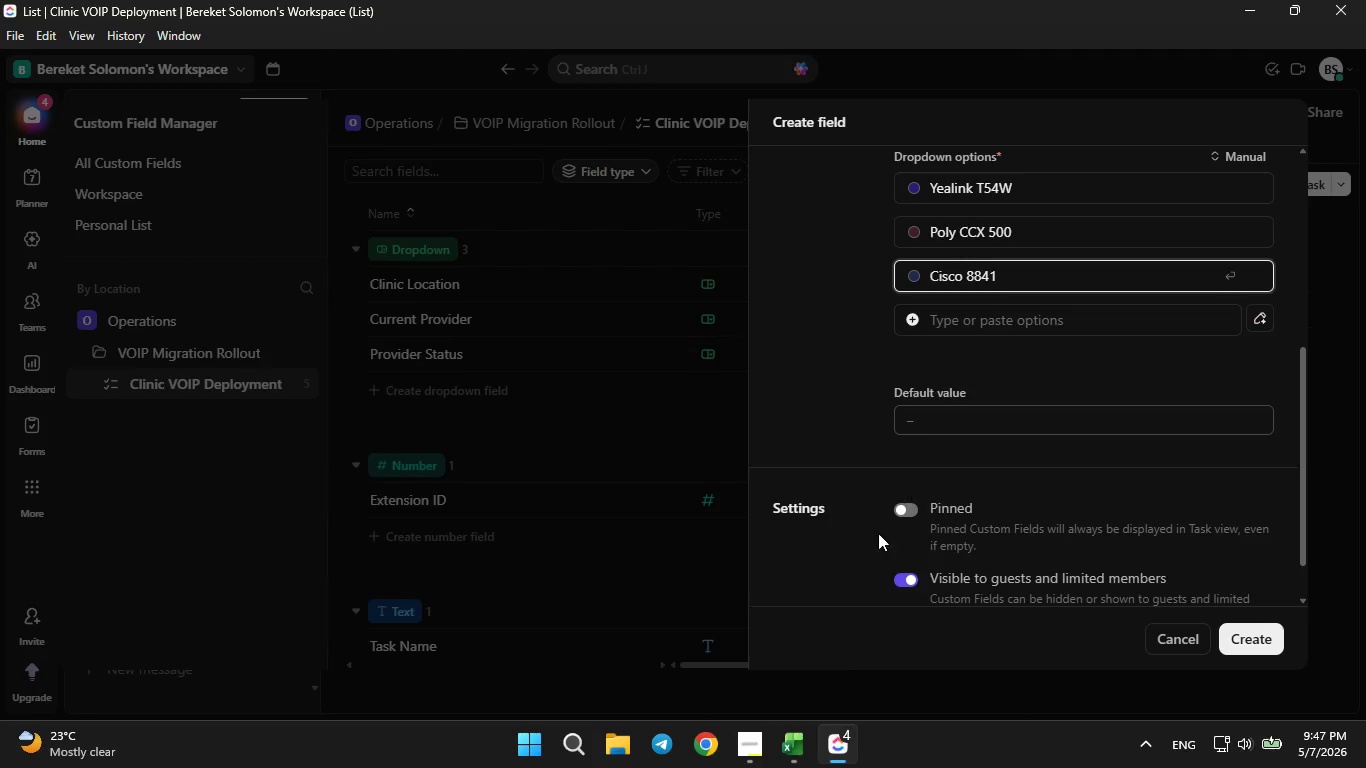 
left_click([776, 767])
 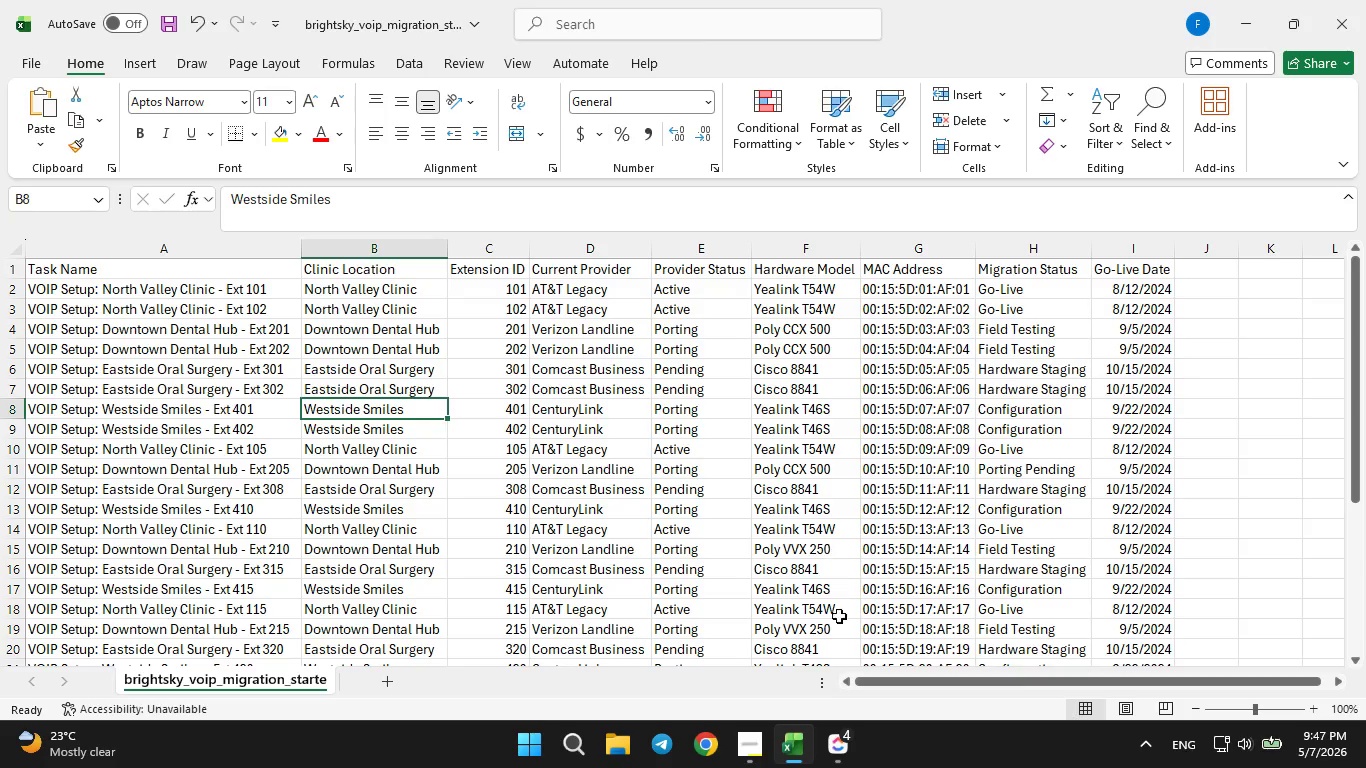 
left_click([833, 759])
 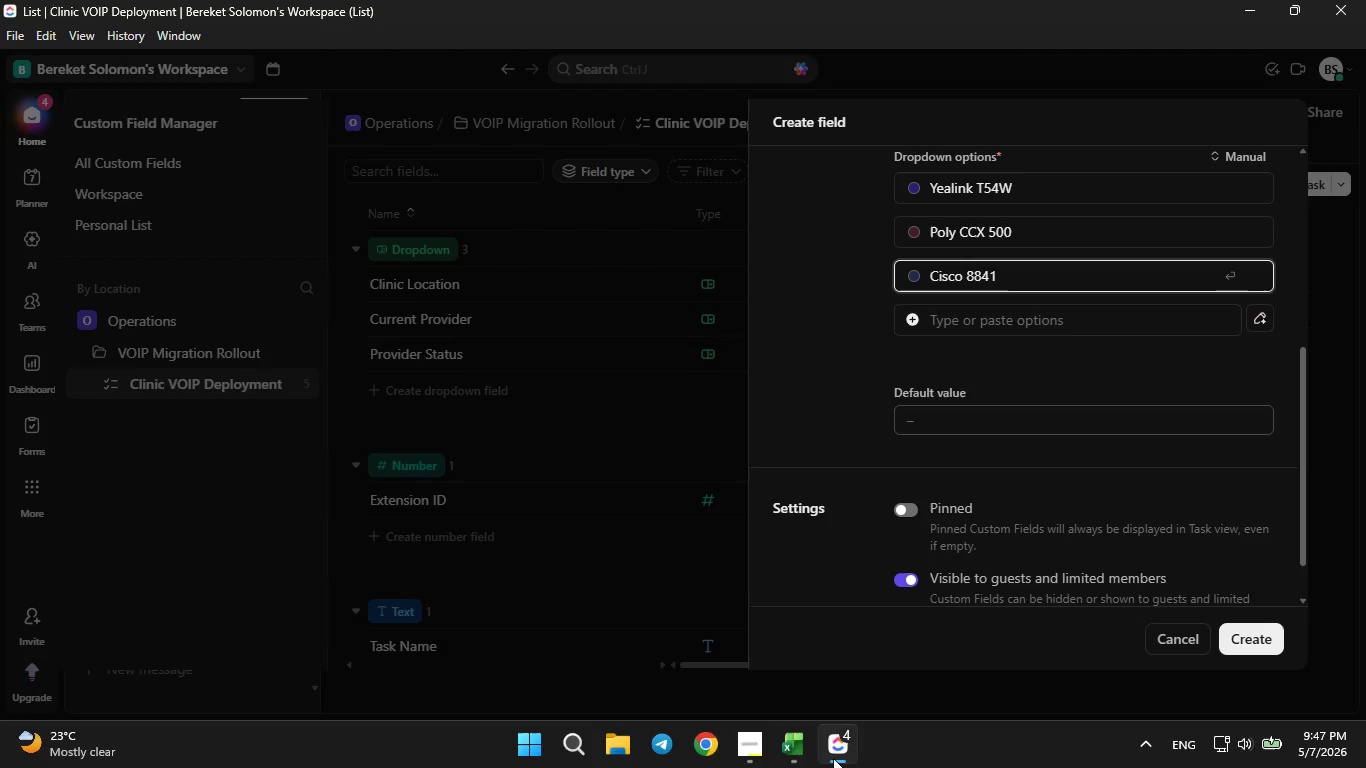 
left_click([833, 758])
 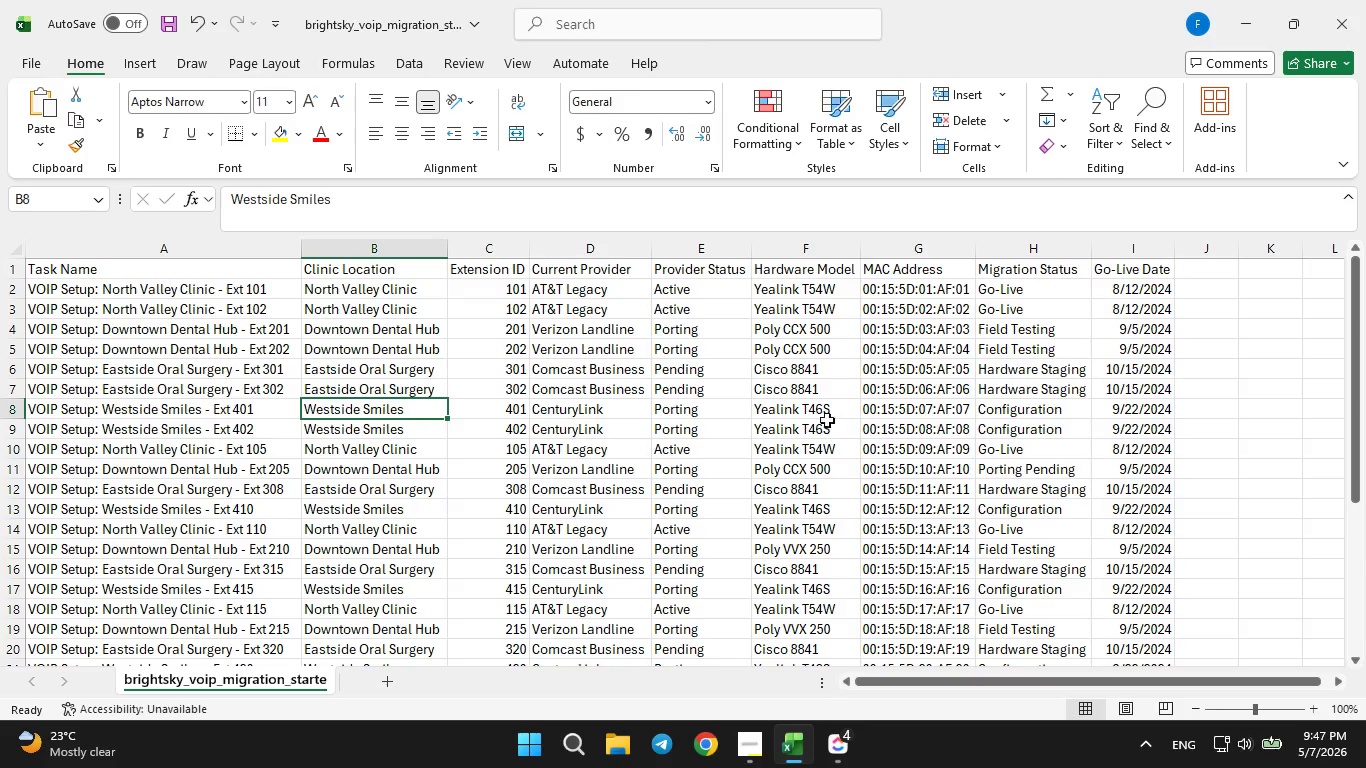 
left_click([827, 386])
 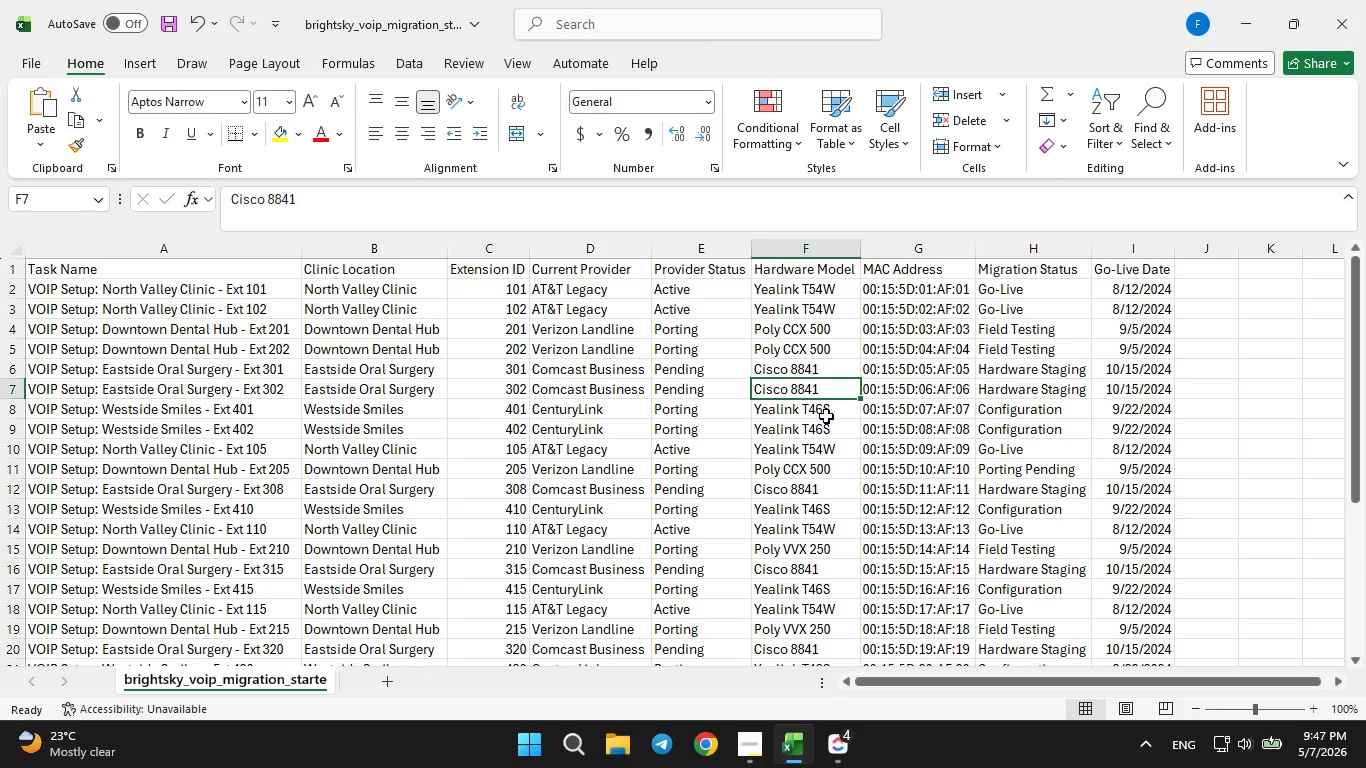 
left_click([826, 415])
 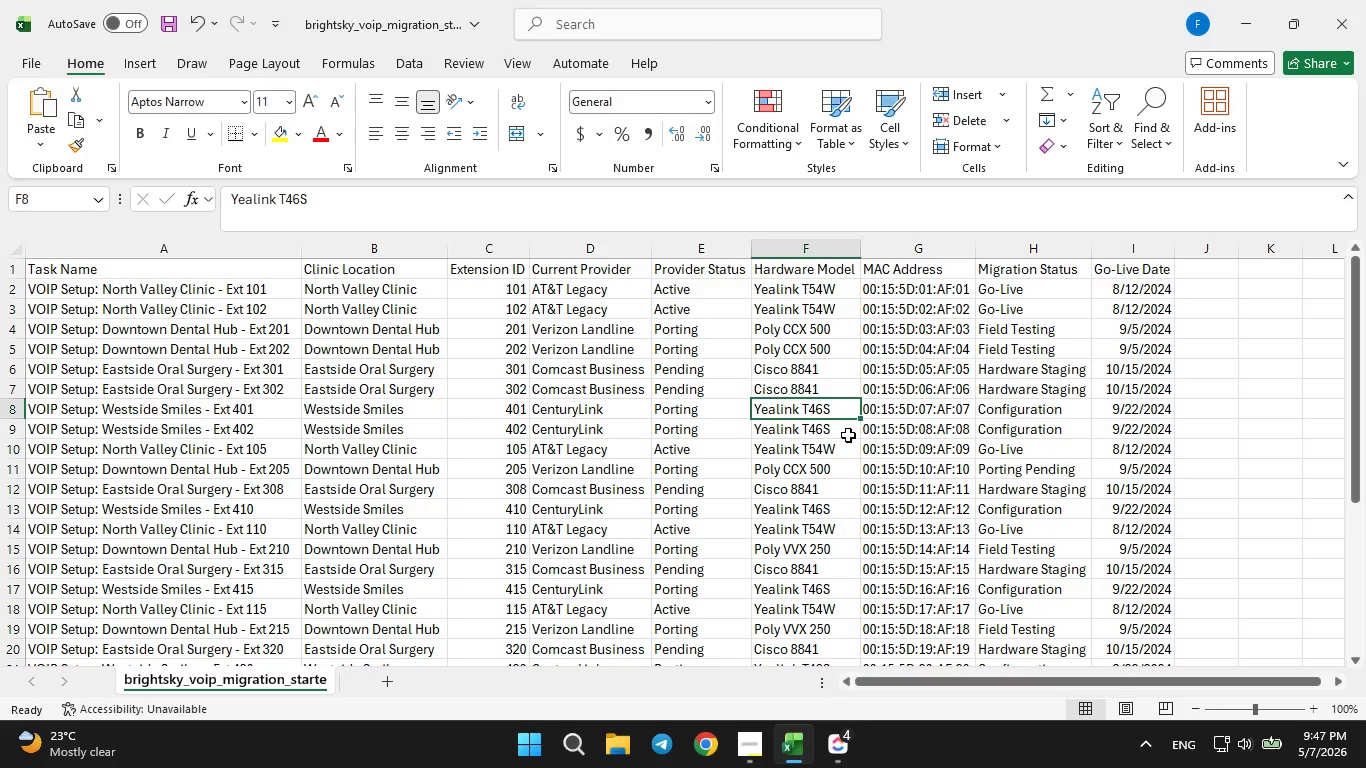 
wait(8.38)
 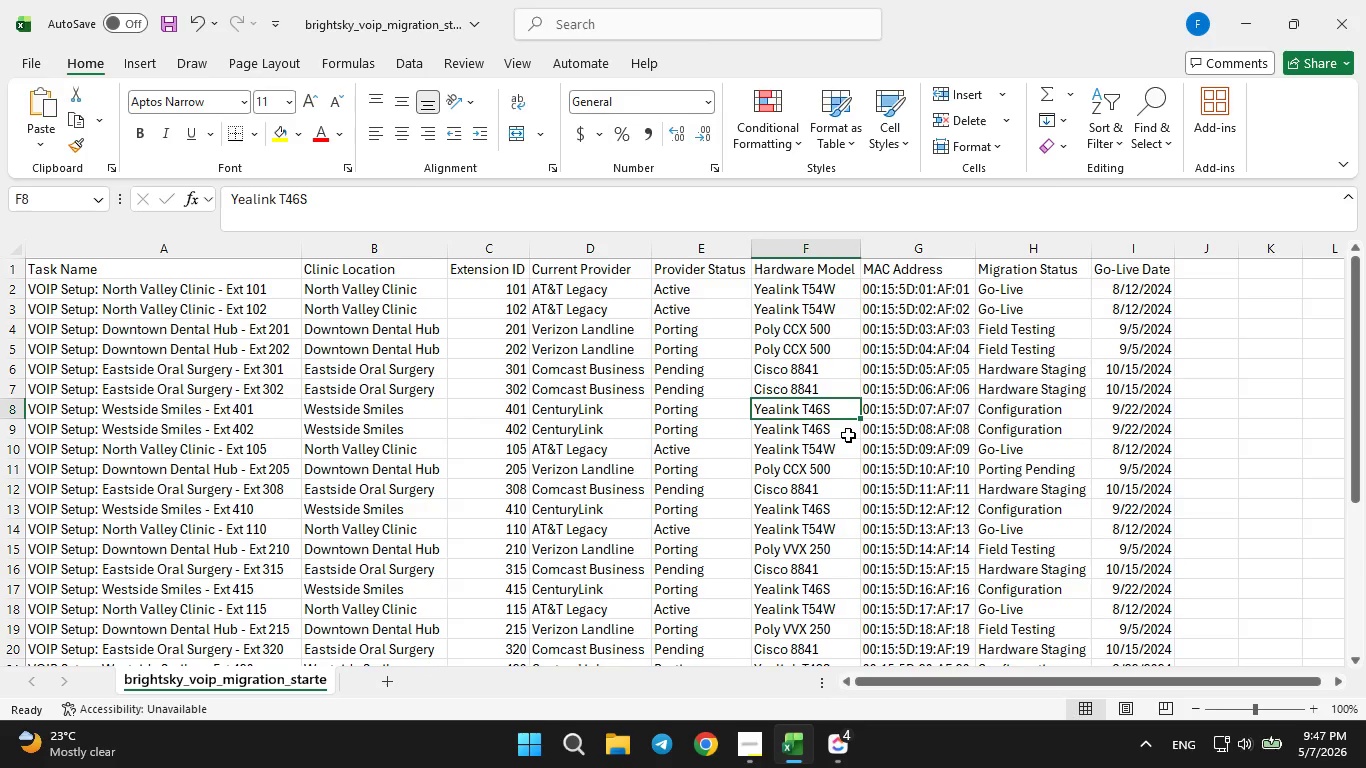 
left_click([844, 744])
 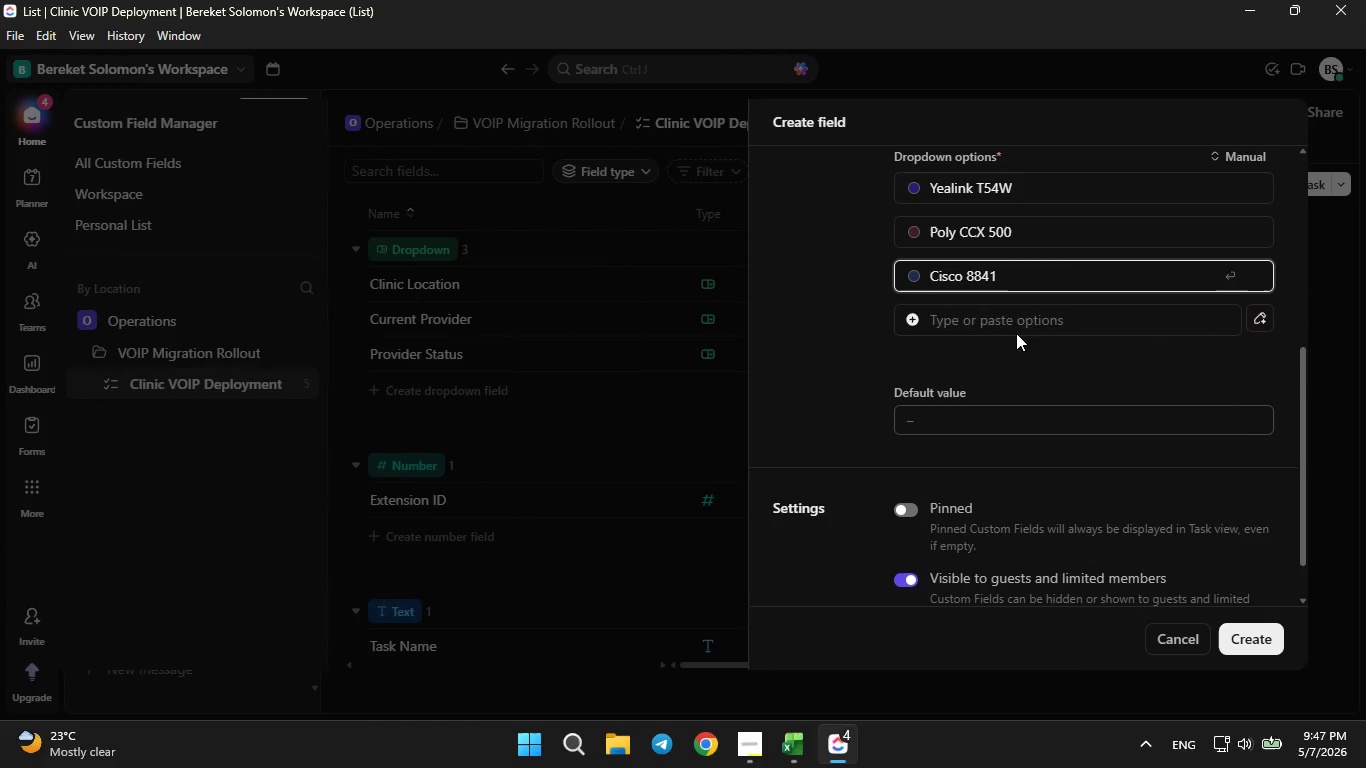 
left_click([1020, 328])
 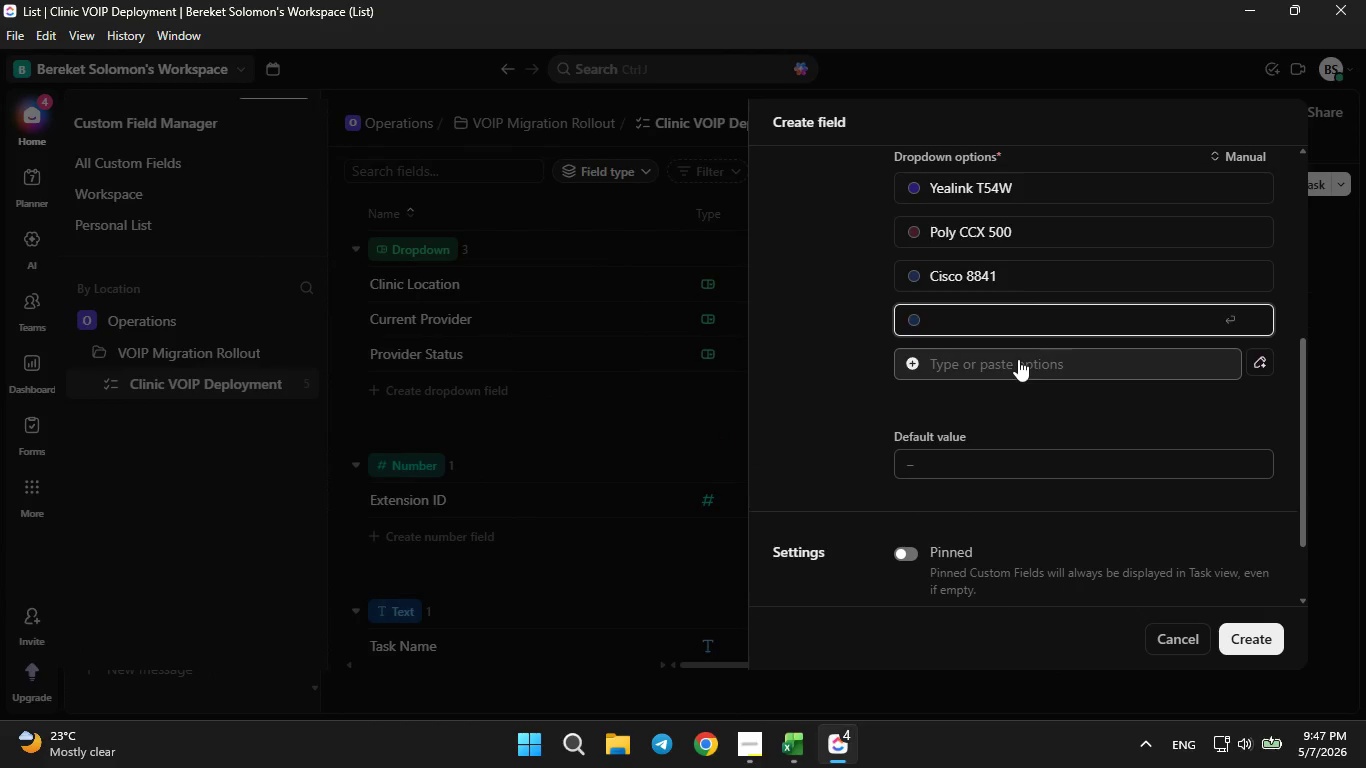 
key(CapsLock)
 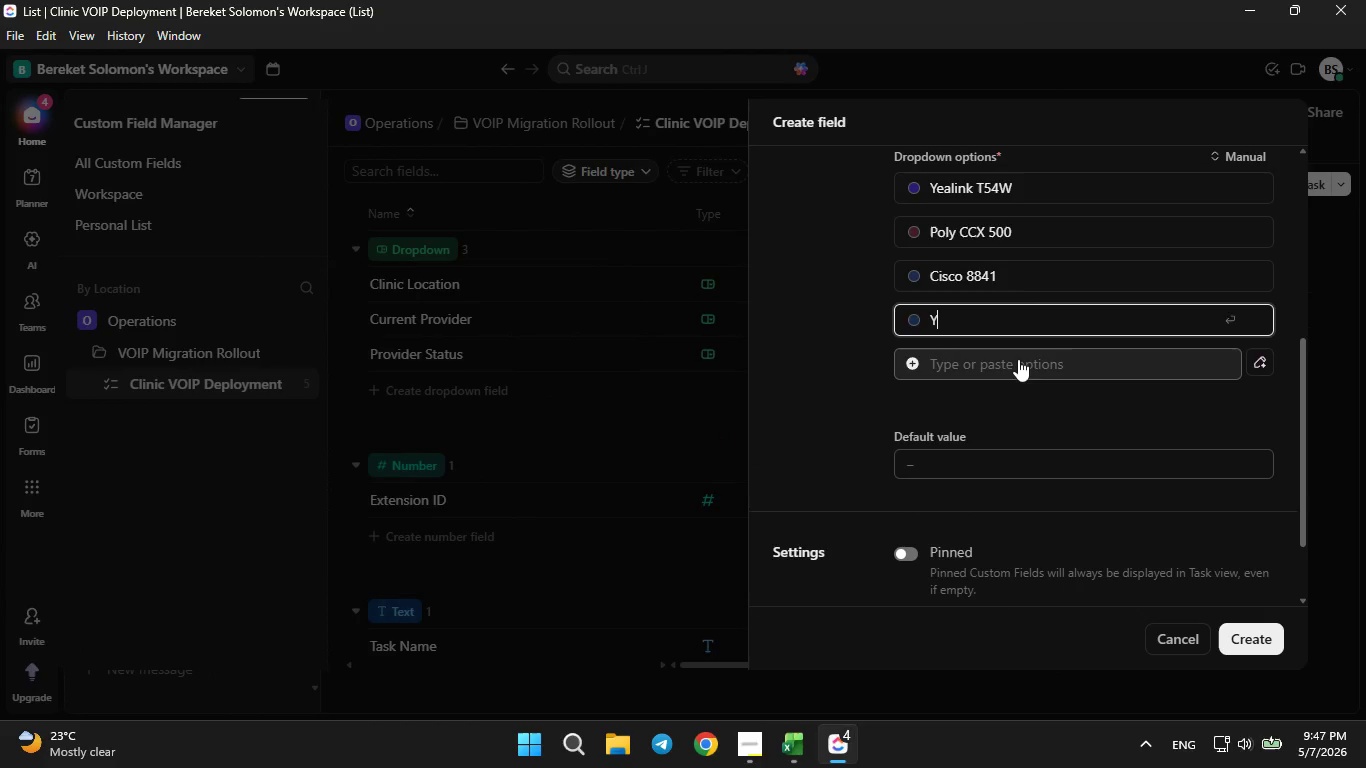 
key(Y)
 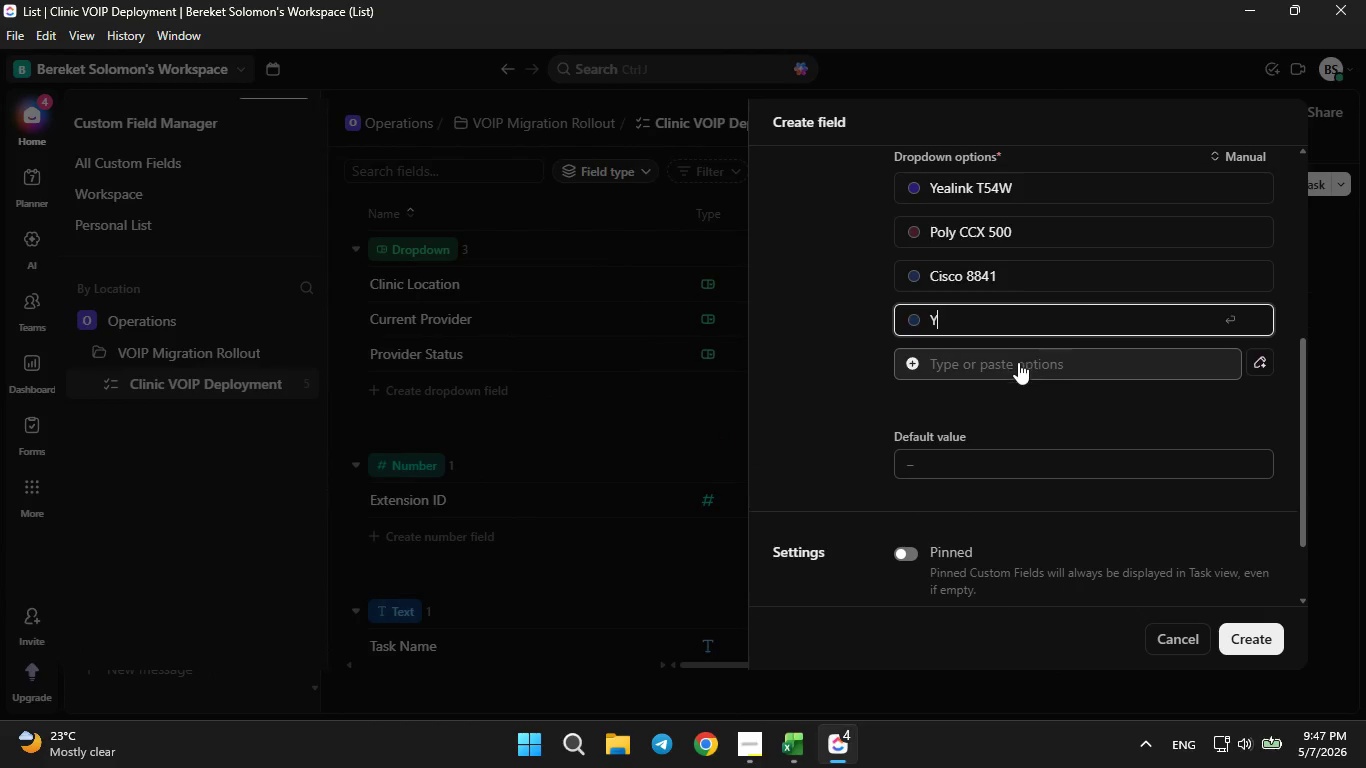 
key(CapsLock)
 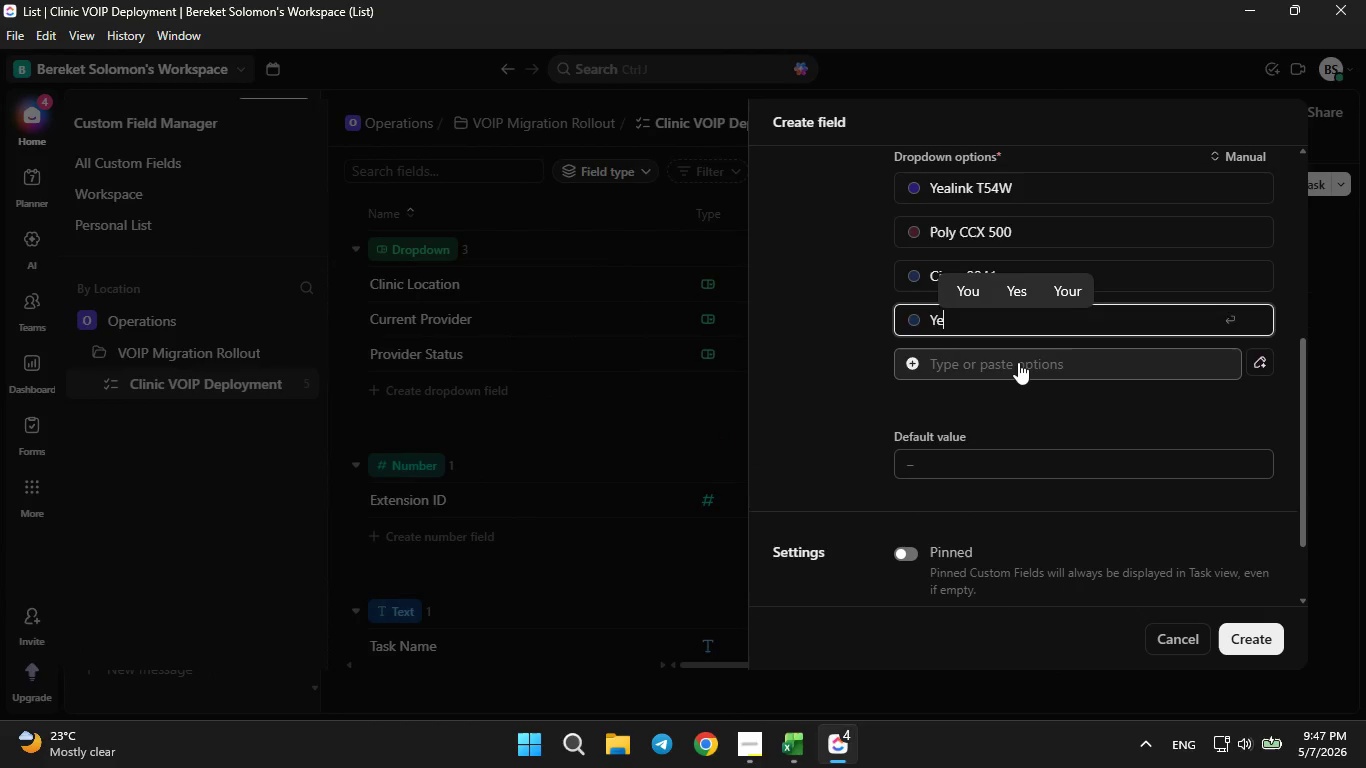 
type(ealink T46S)
 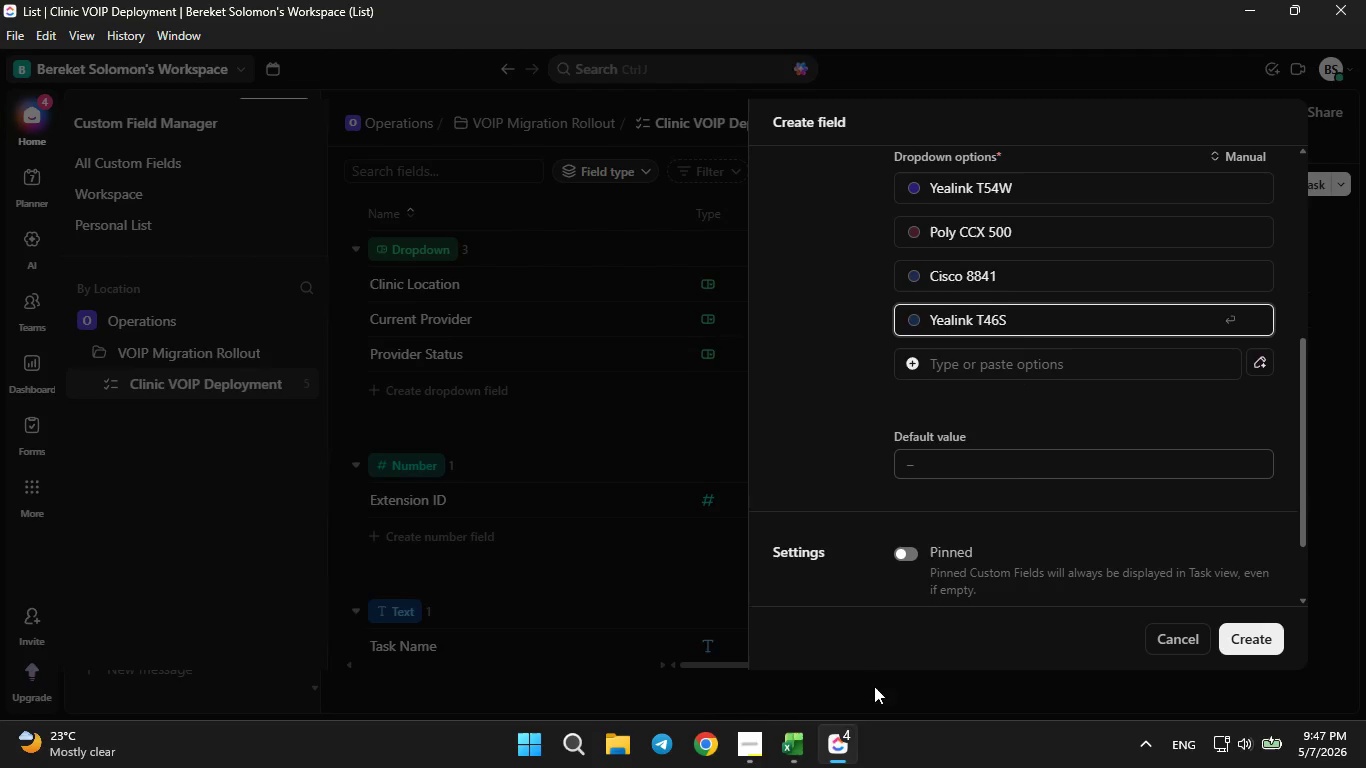 
left_click([796, 756])
 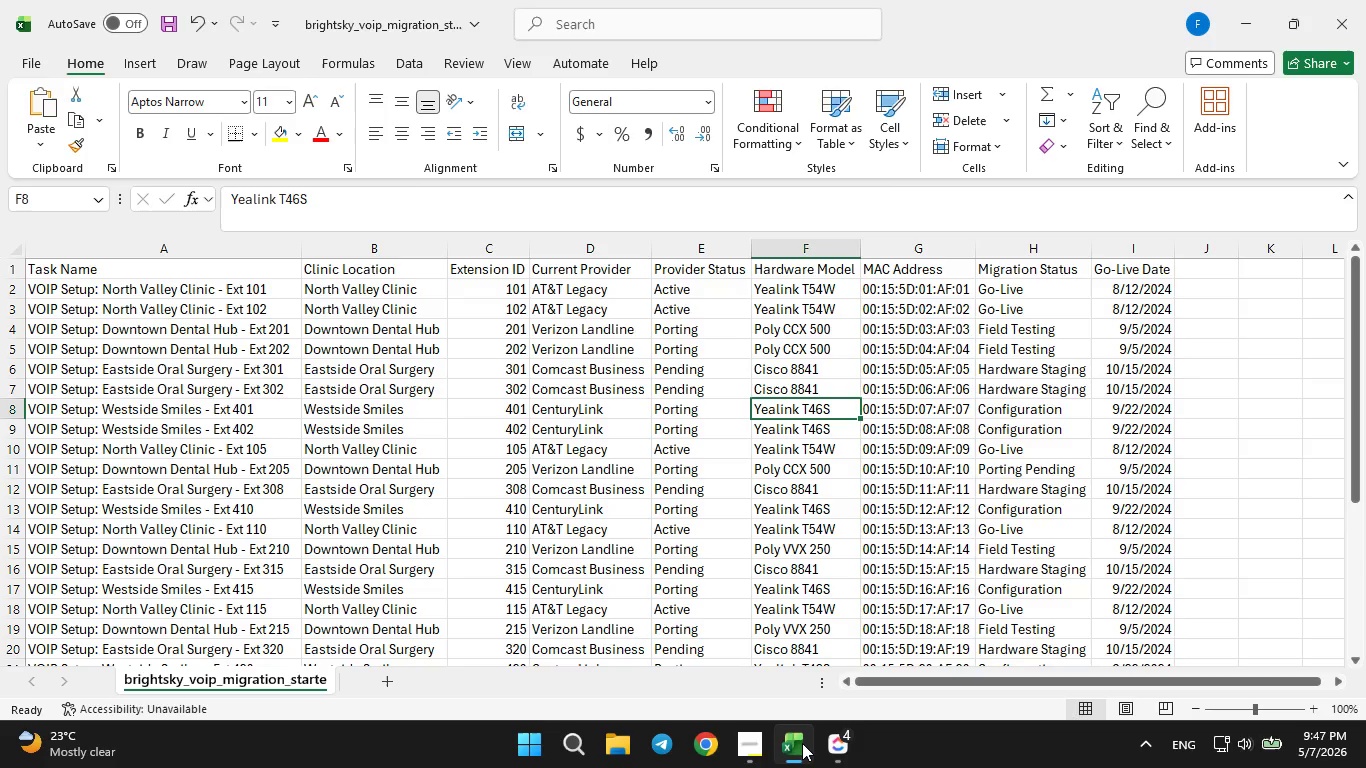 
wait(10.56)
 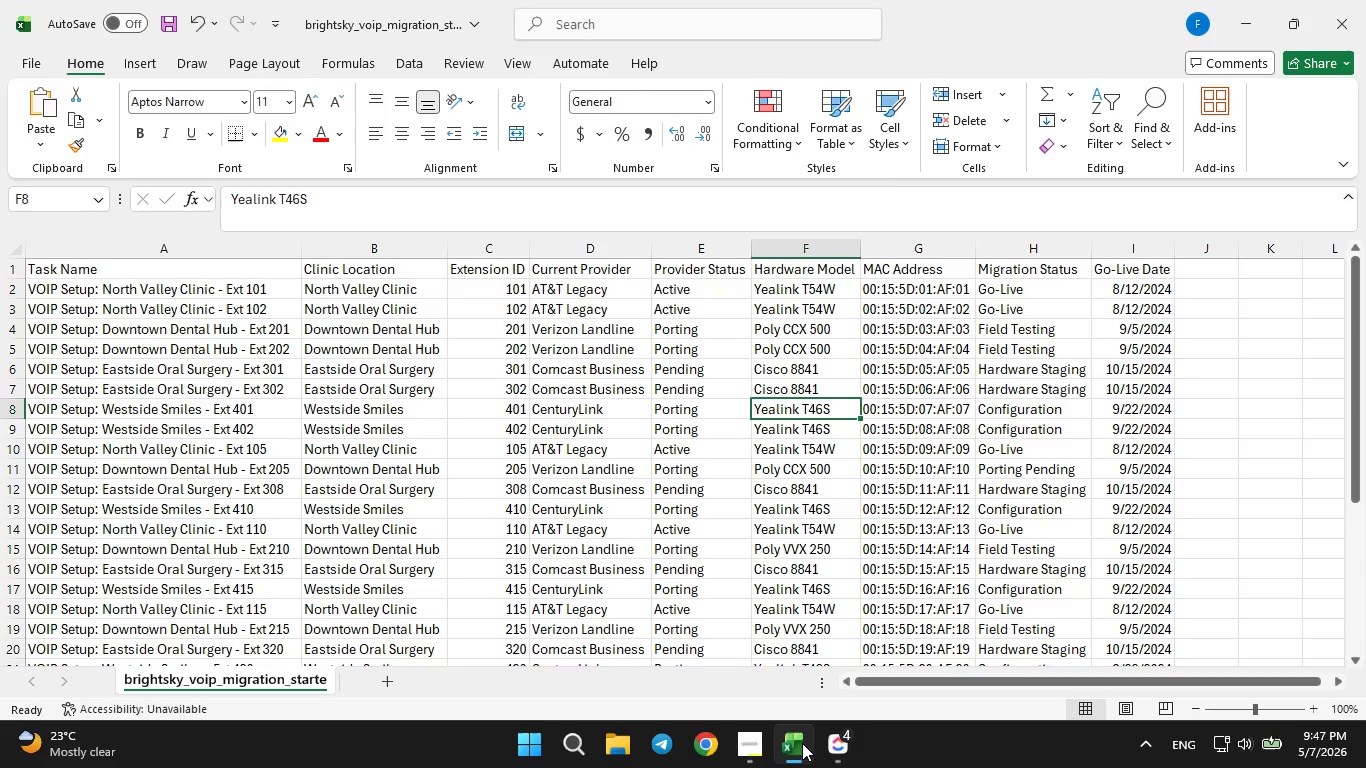 
left_click([802, 743])
 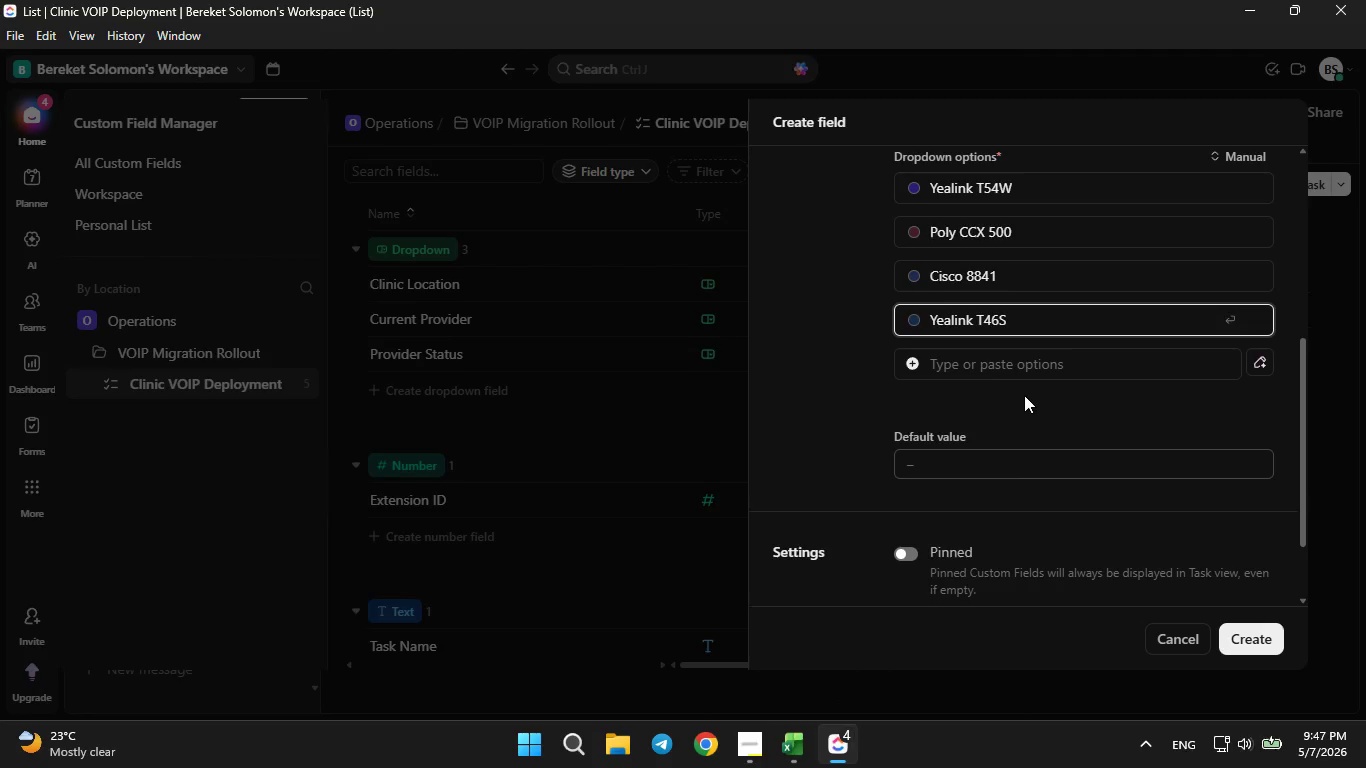 
left_click([1017, 371])
 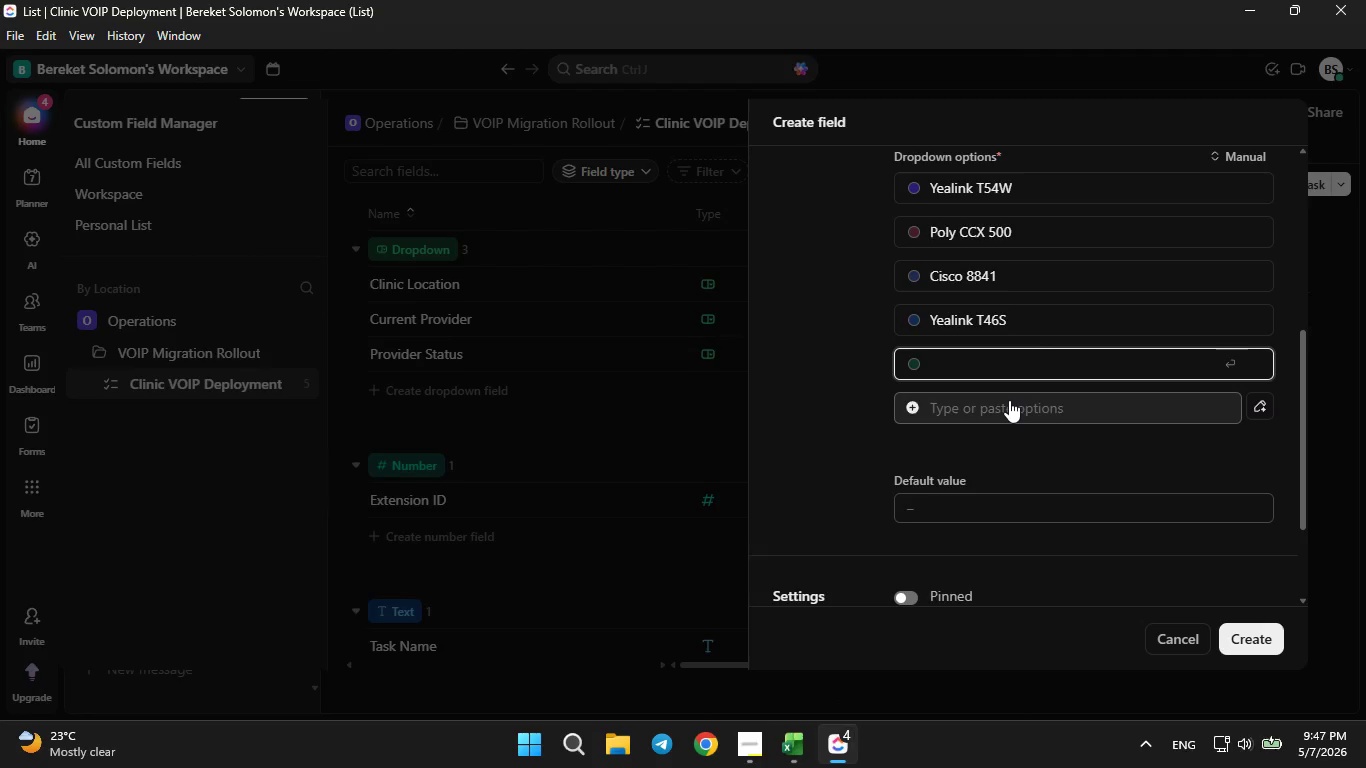 
type(Poly VVX 250)
 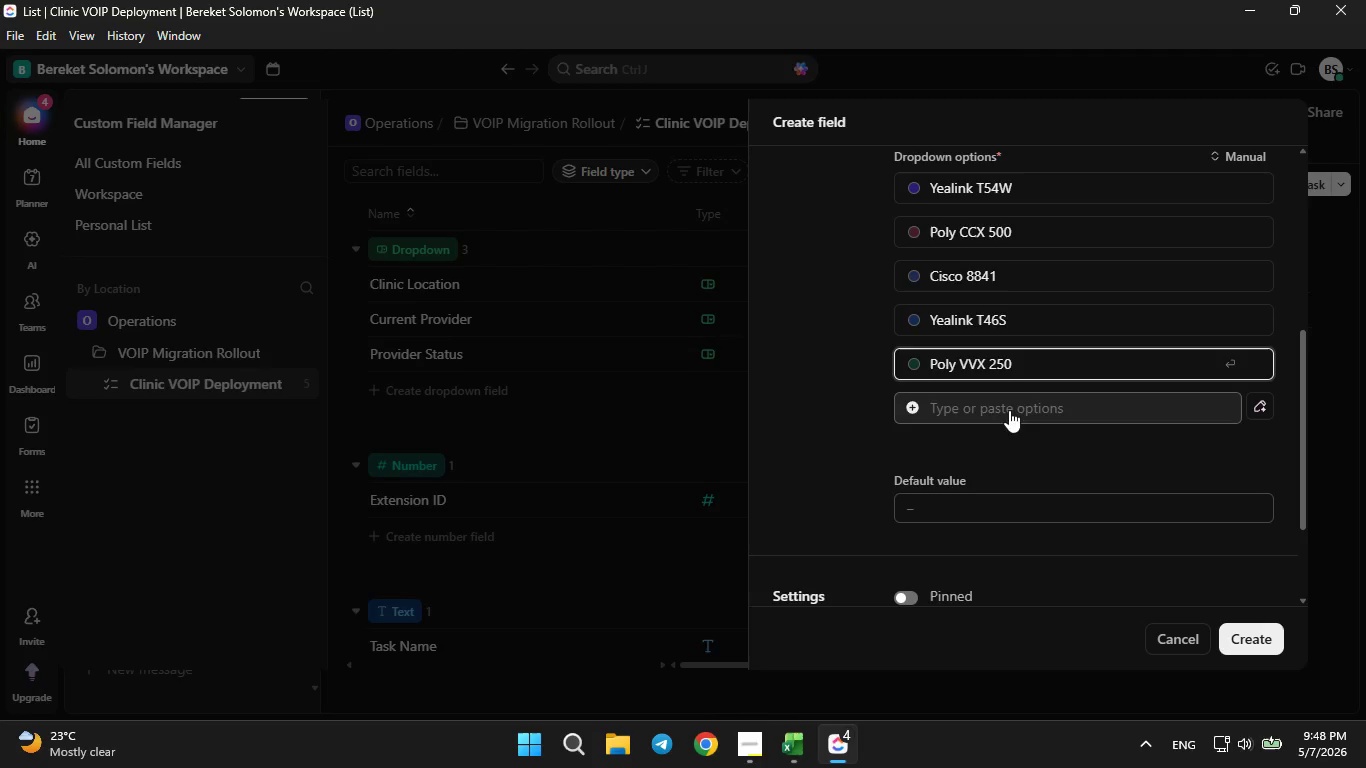 
wait(5.91)
 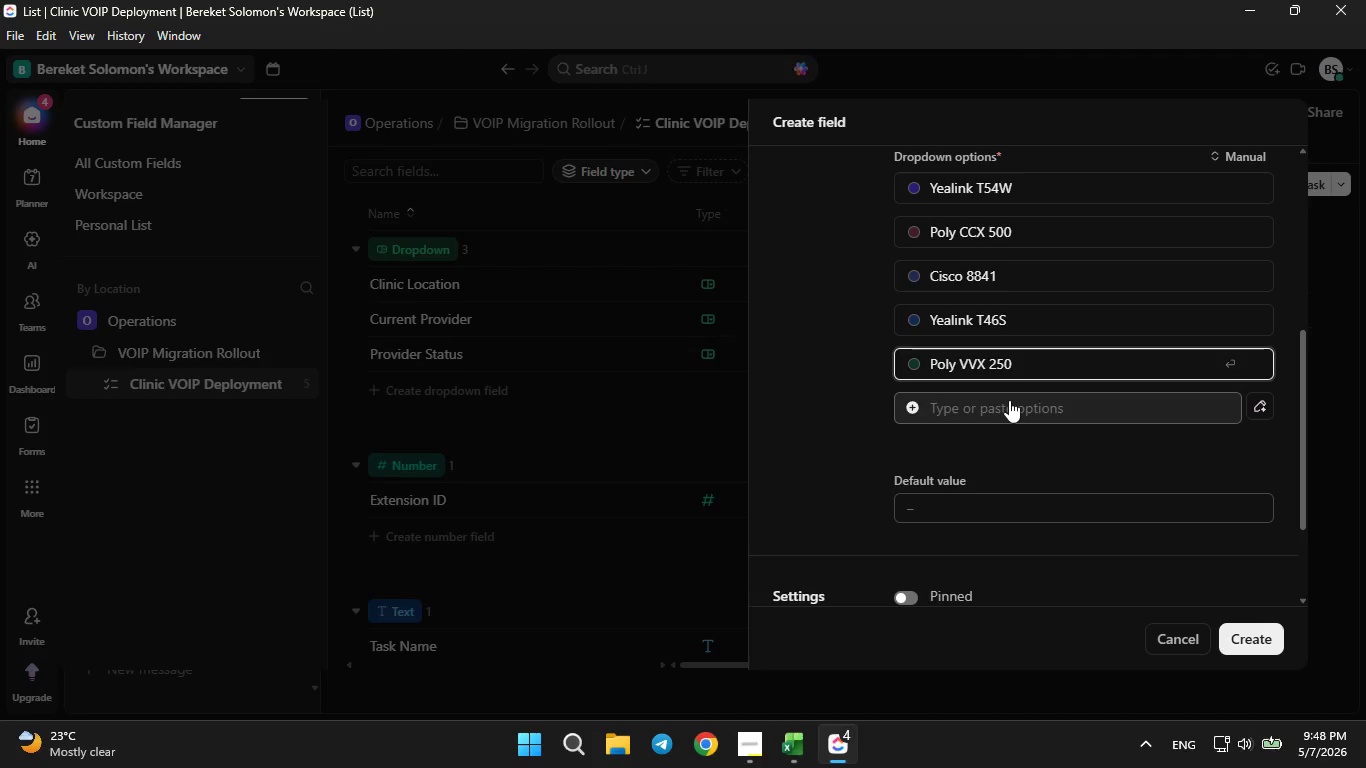 
left_click([791, 766])
 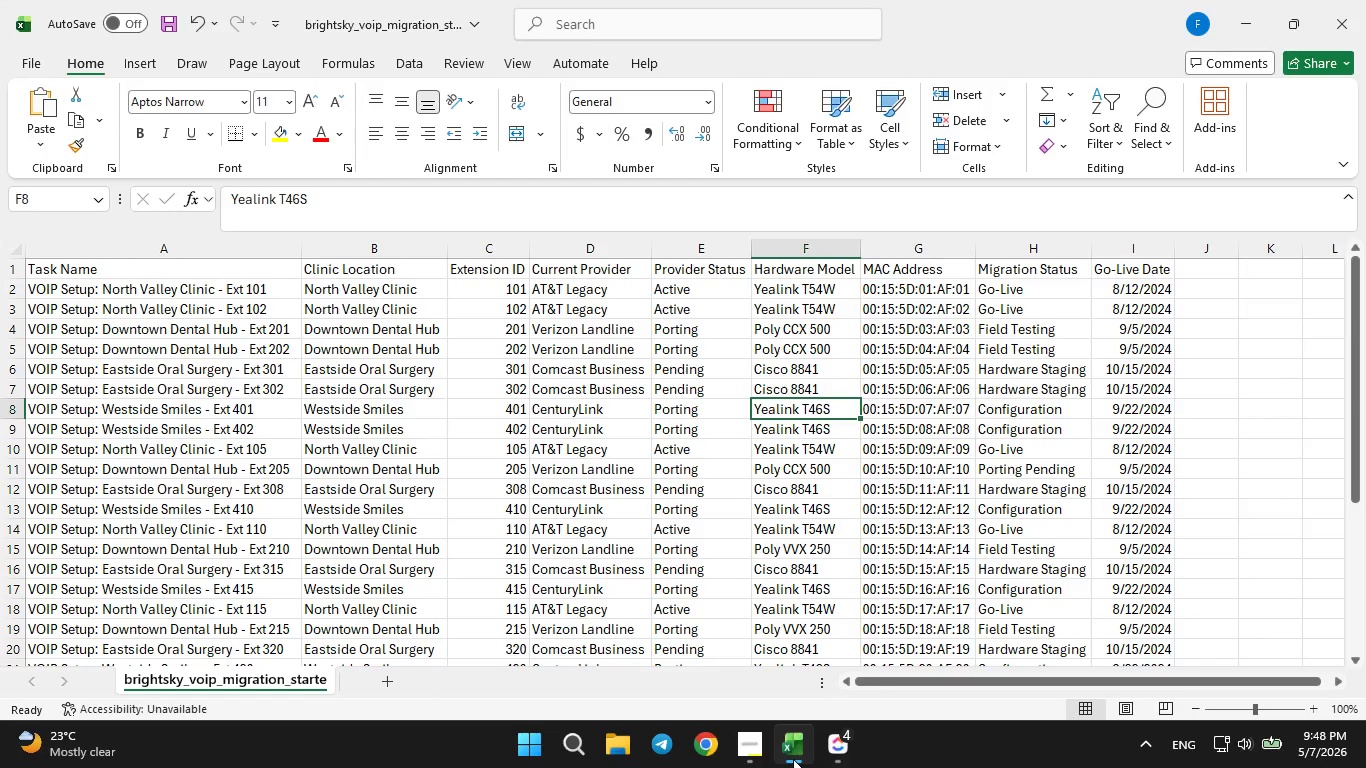 
scroll: coordinate [796, 649], scroll_direction: down, amount: 1.0
 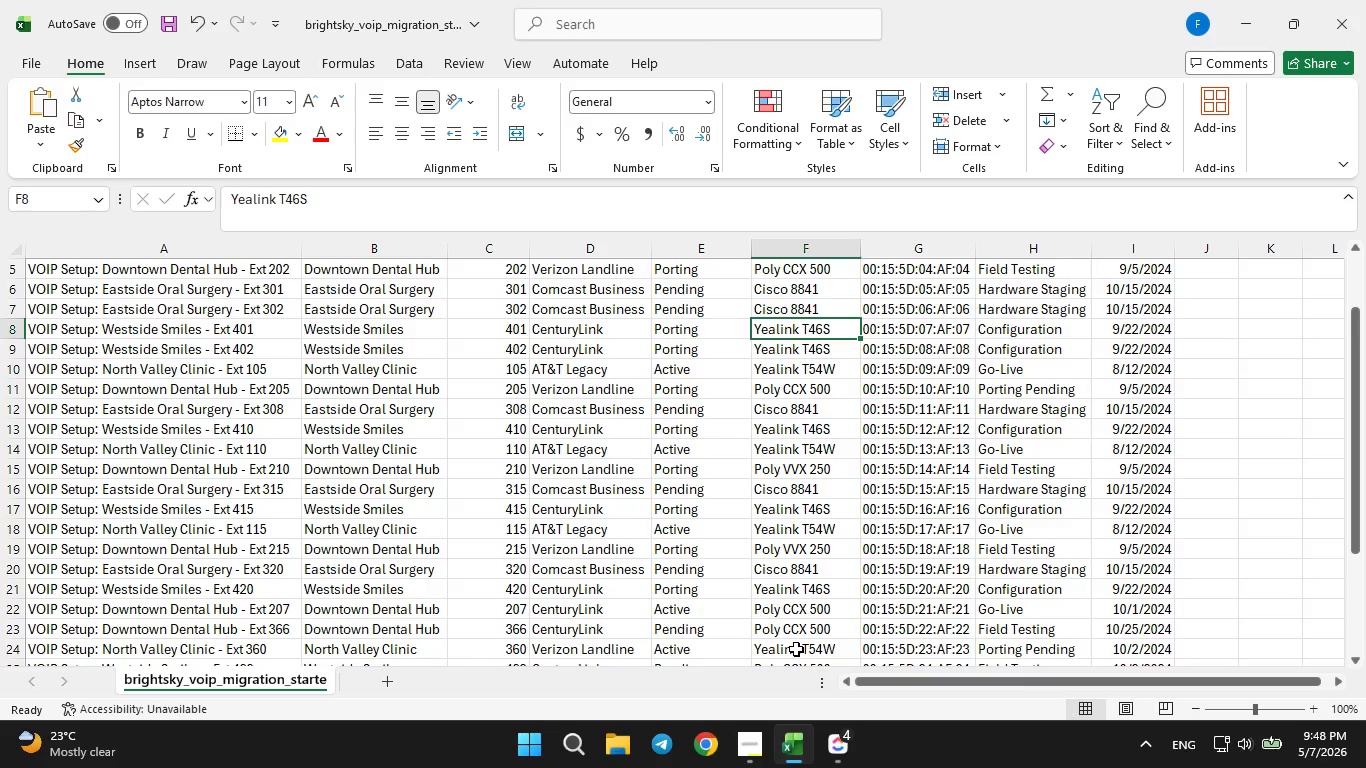 
wait(13.14)
 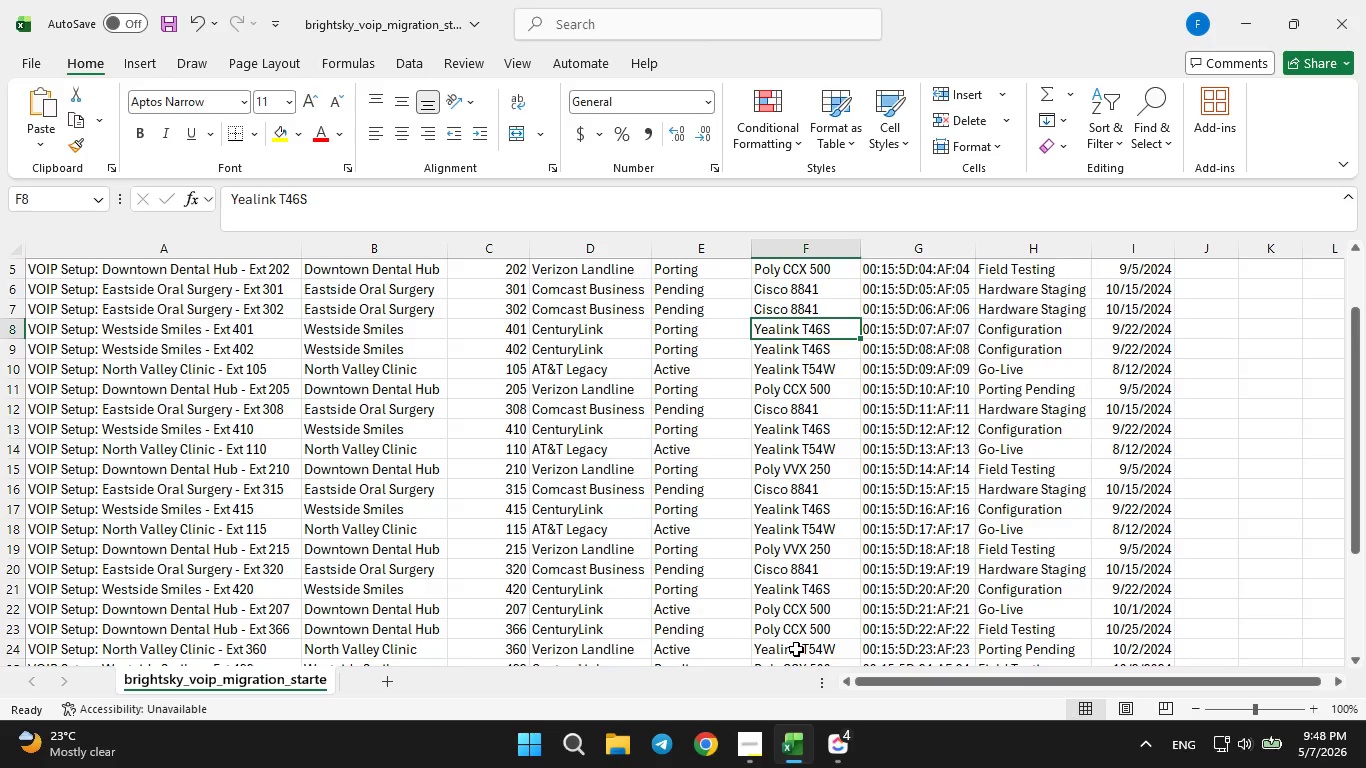 
scroll: coordinate [801, 608], scroll_direction: down, amount: 2.0
 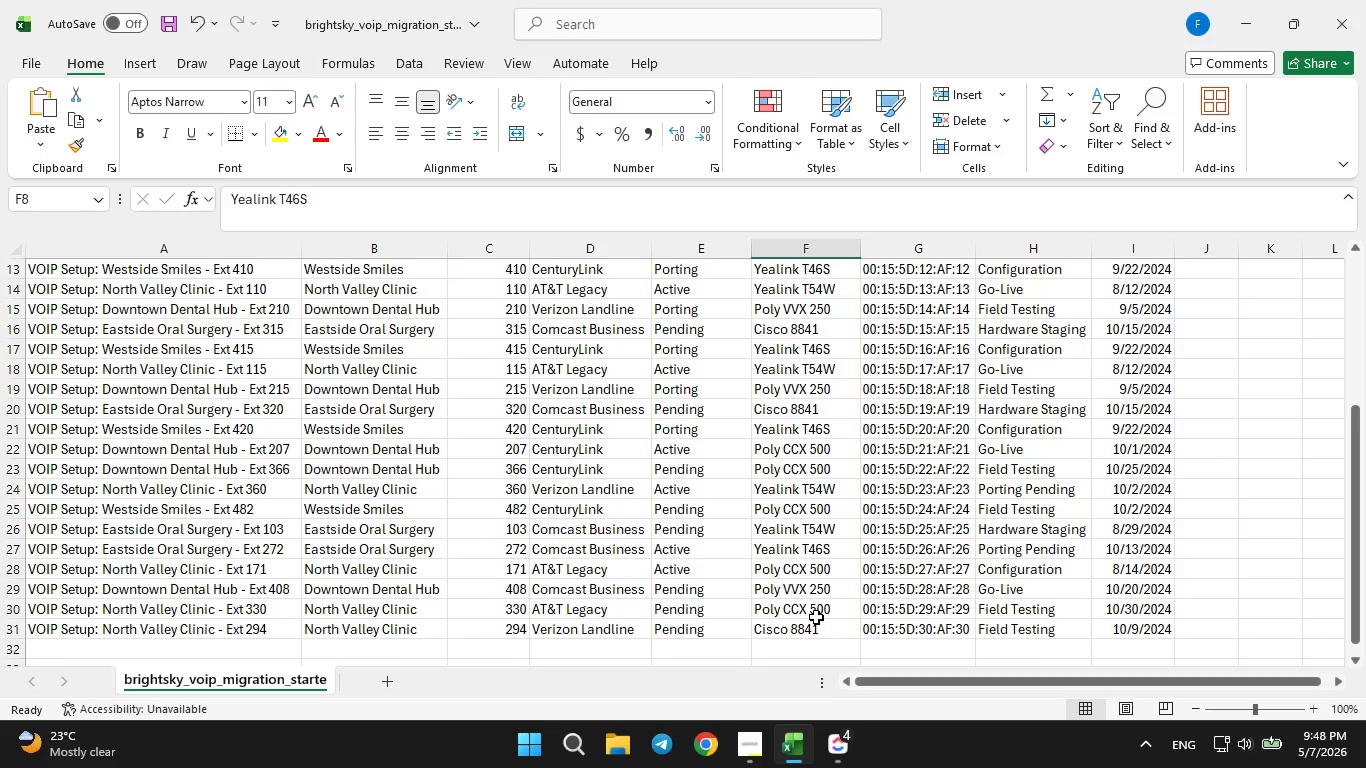 
wait(5.56)
 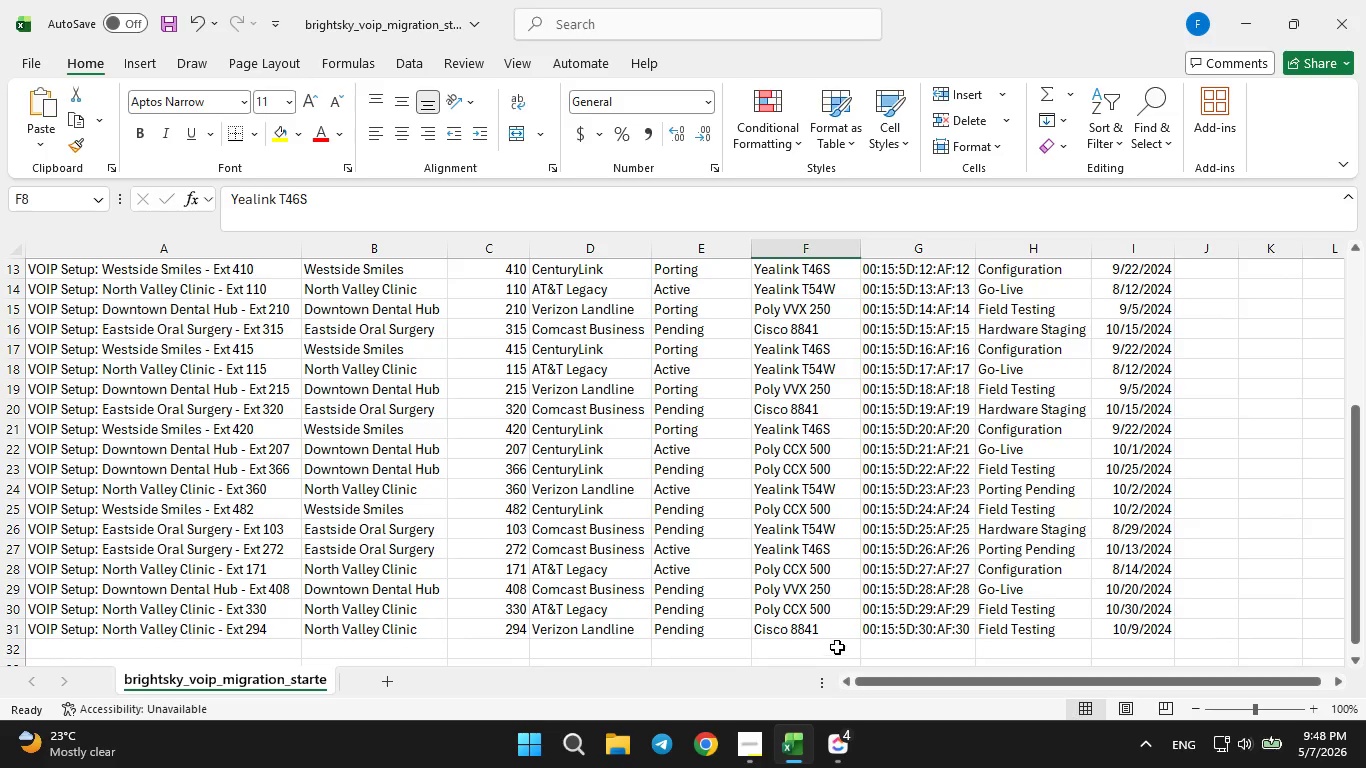 
left_click([831, 748])
 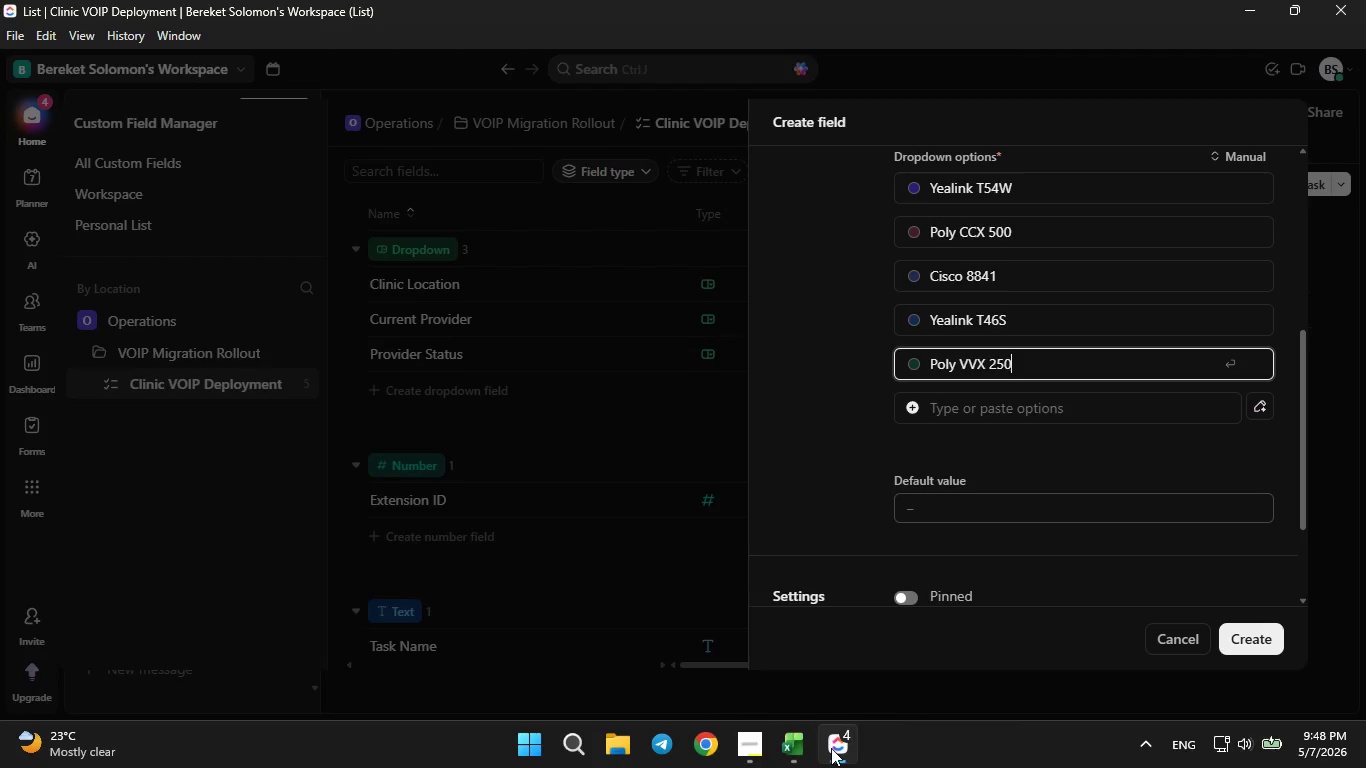 
left_click([831, 748])
 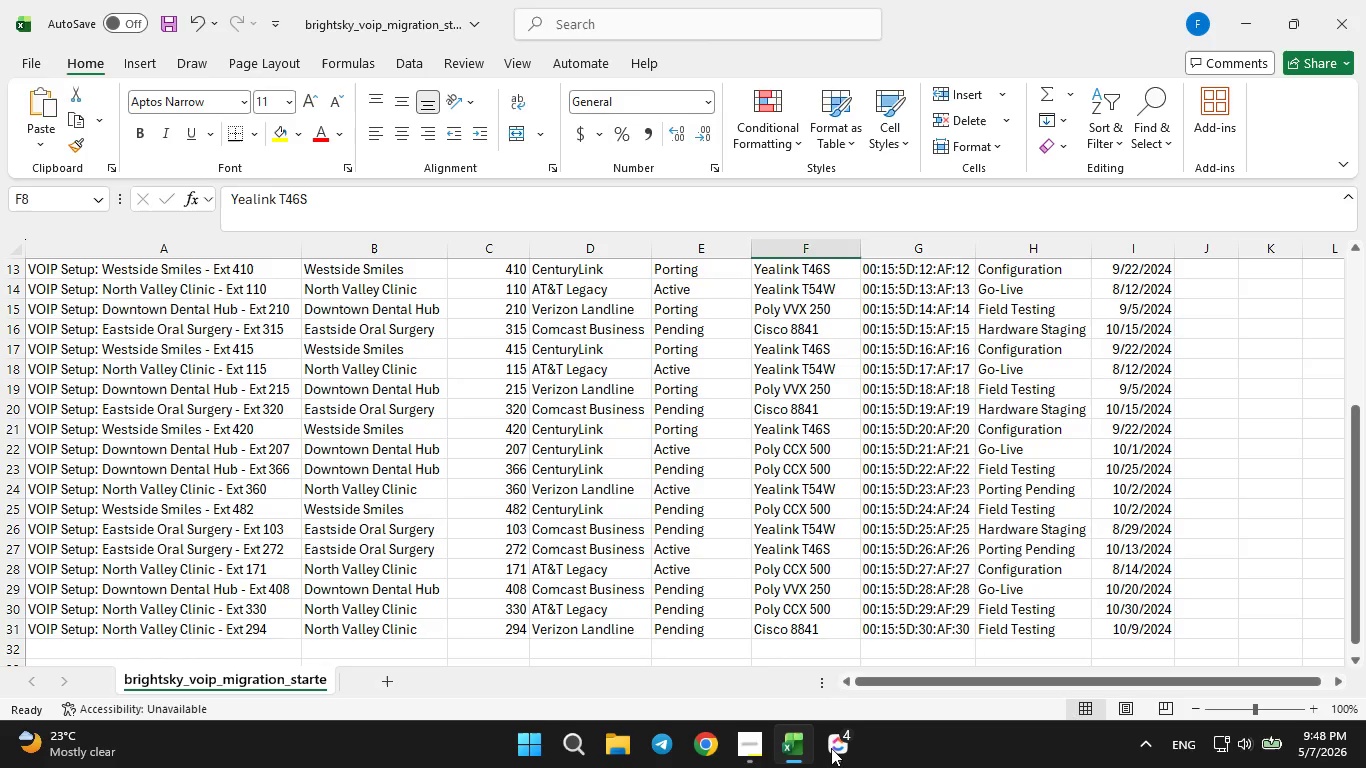 
left_click([831, 748])
 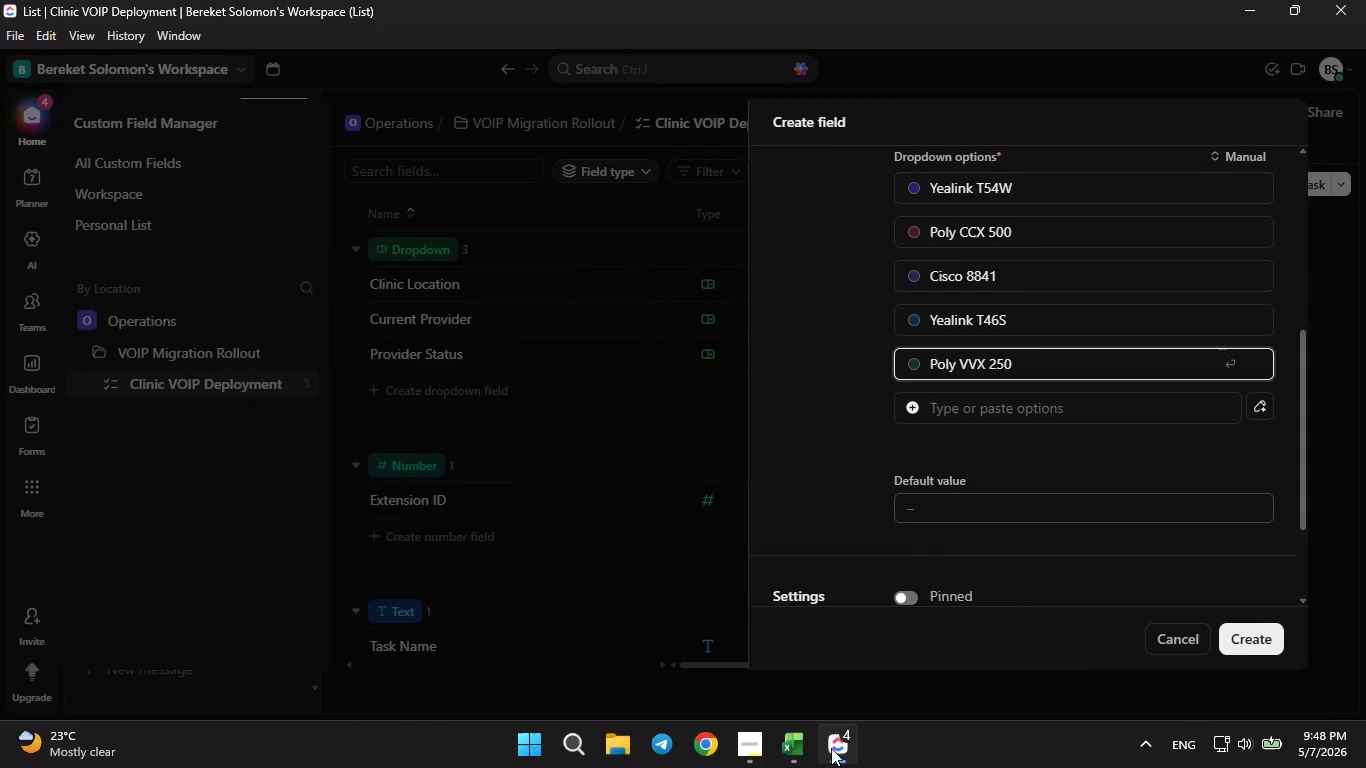 
left_click([831, 748])
 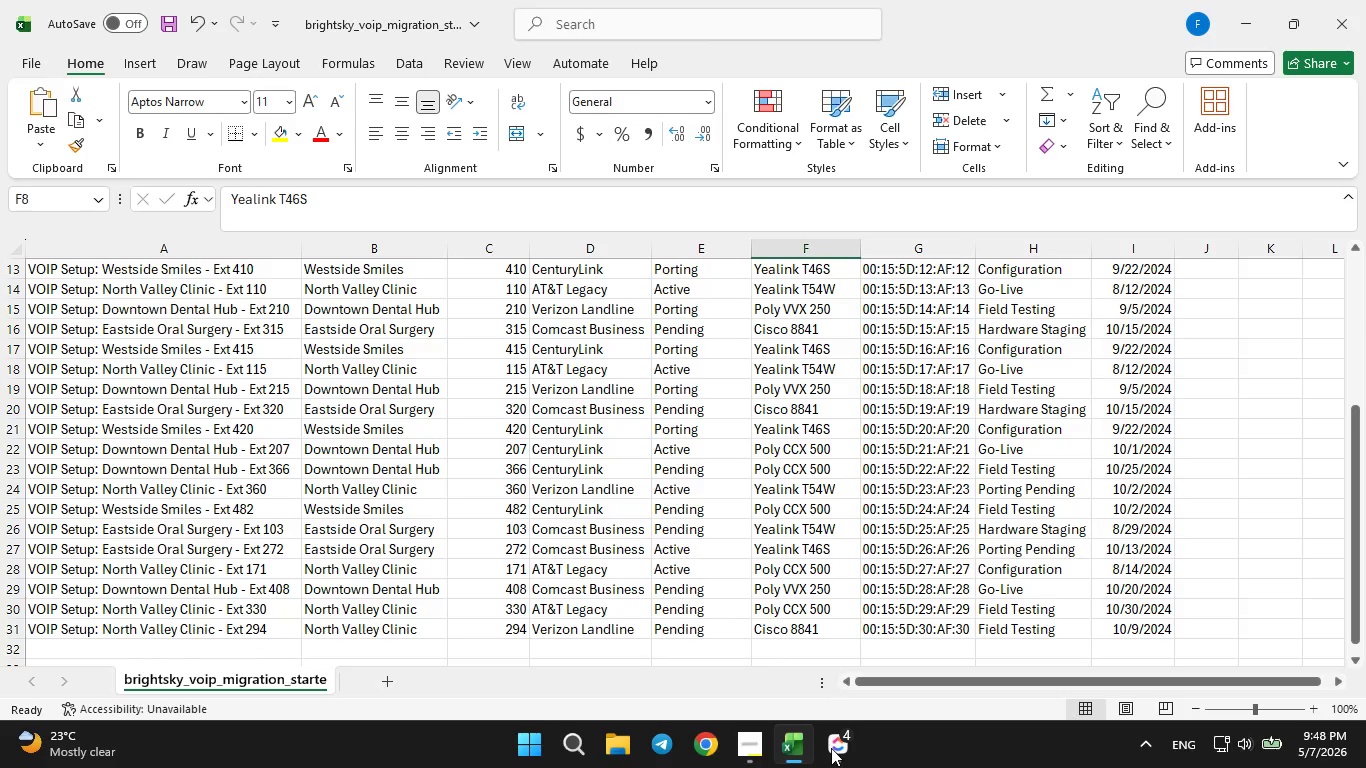 
left_click([831, 748])
 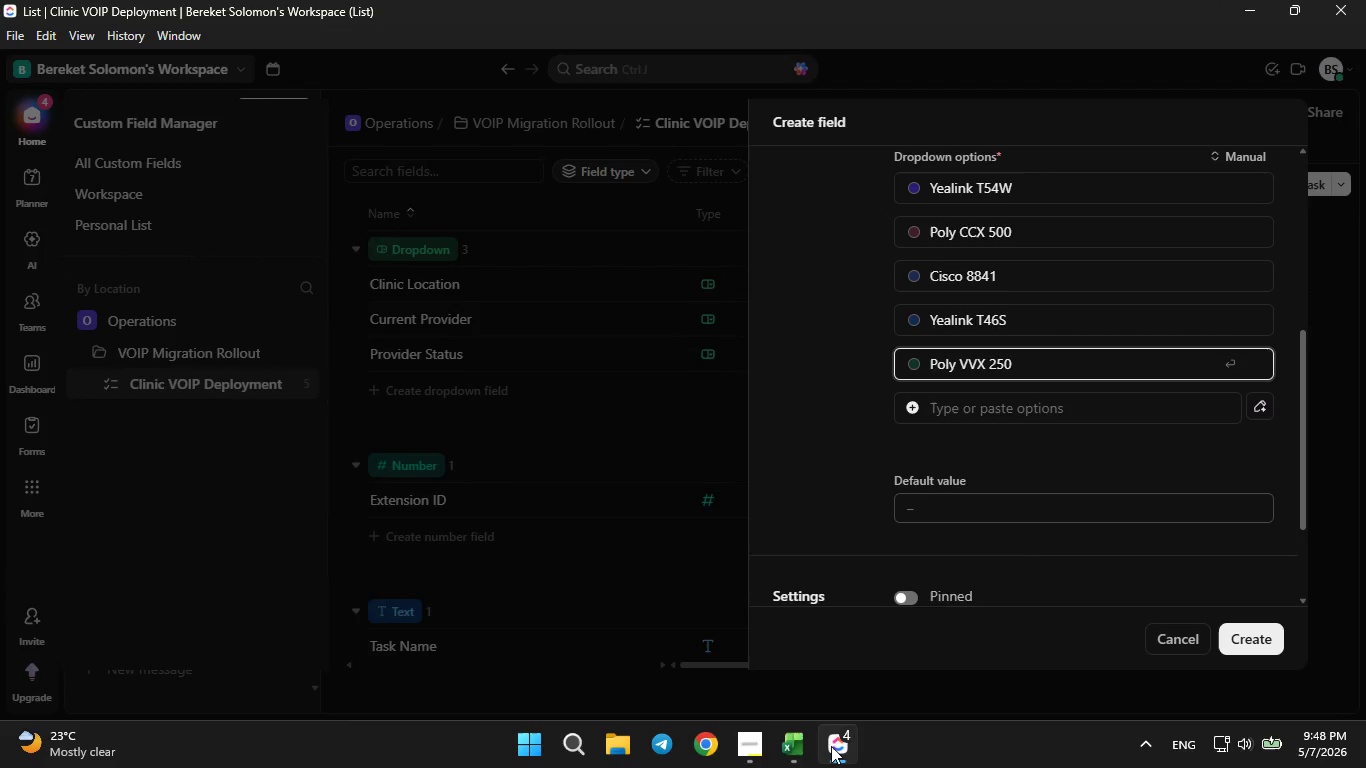 
left_click([831, 746])
 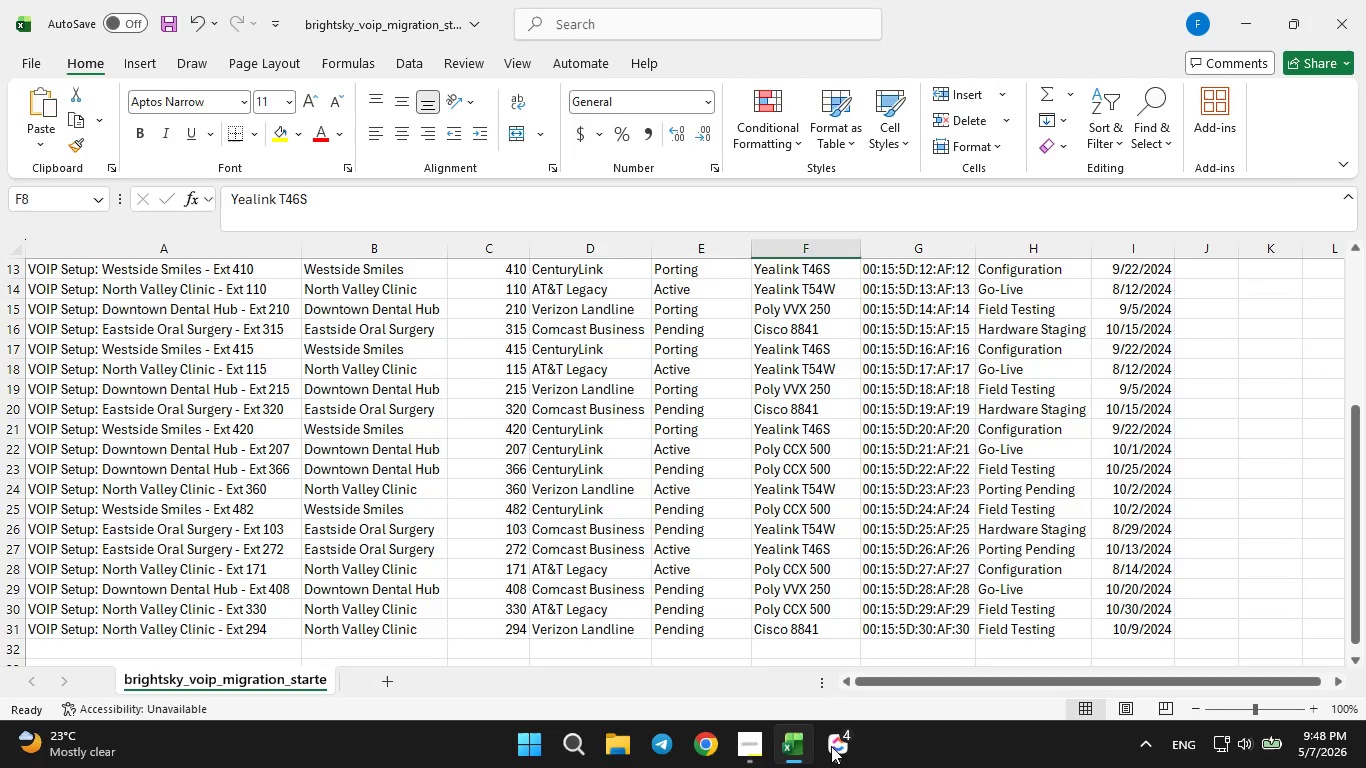 
left_click([831, 746])
 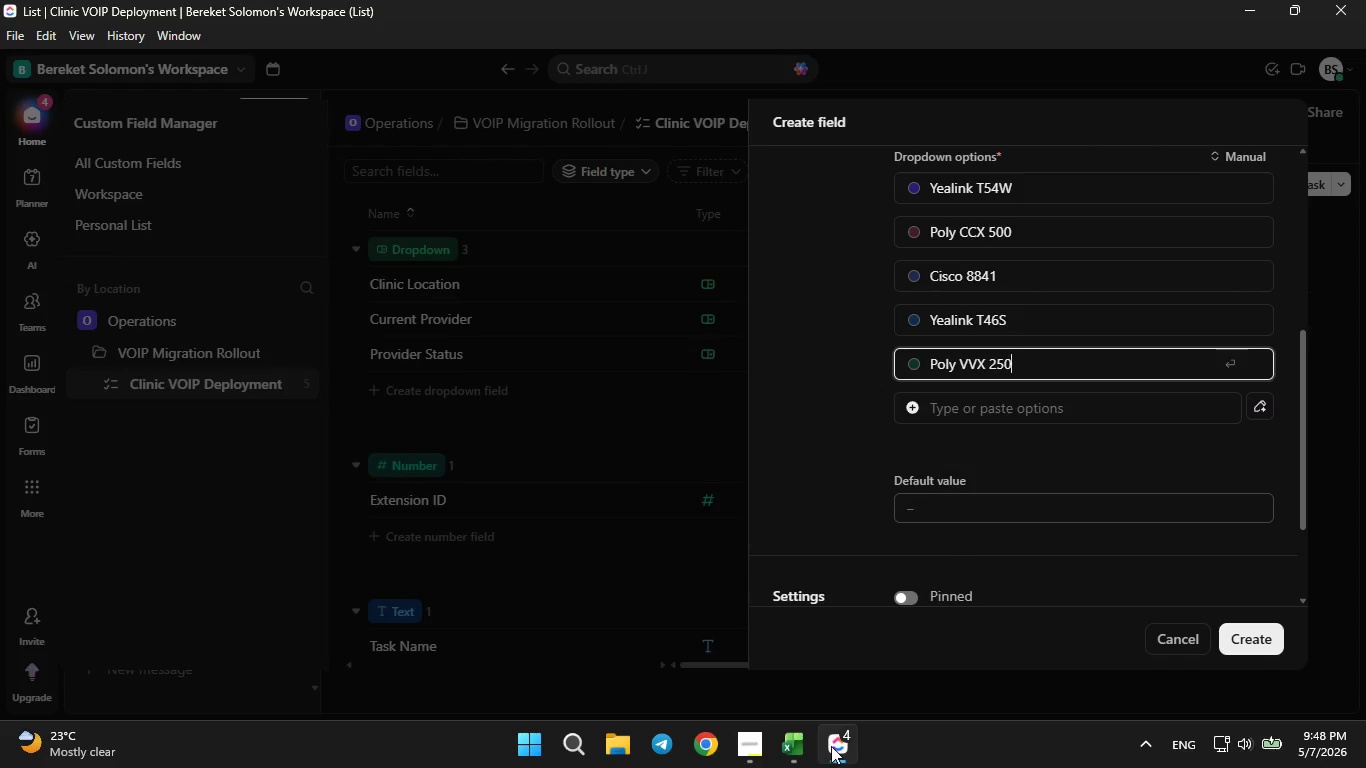 
double_click([831, 746])
 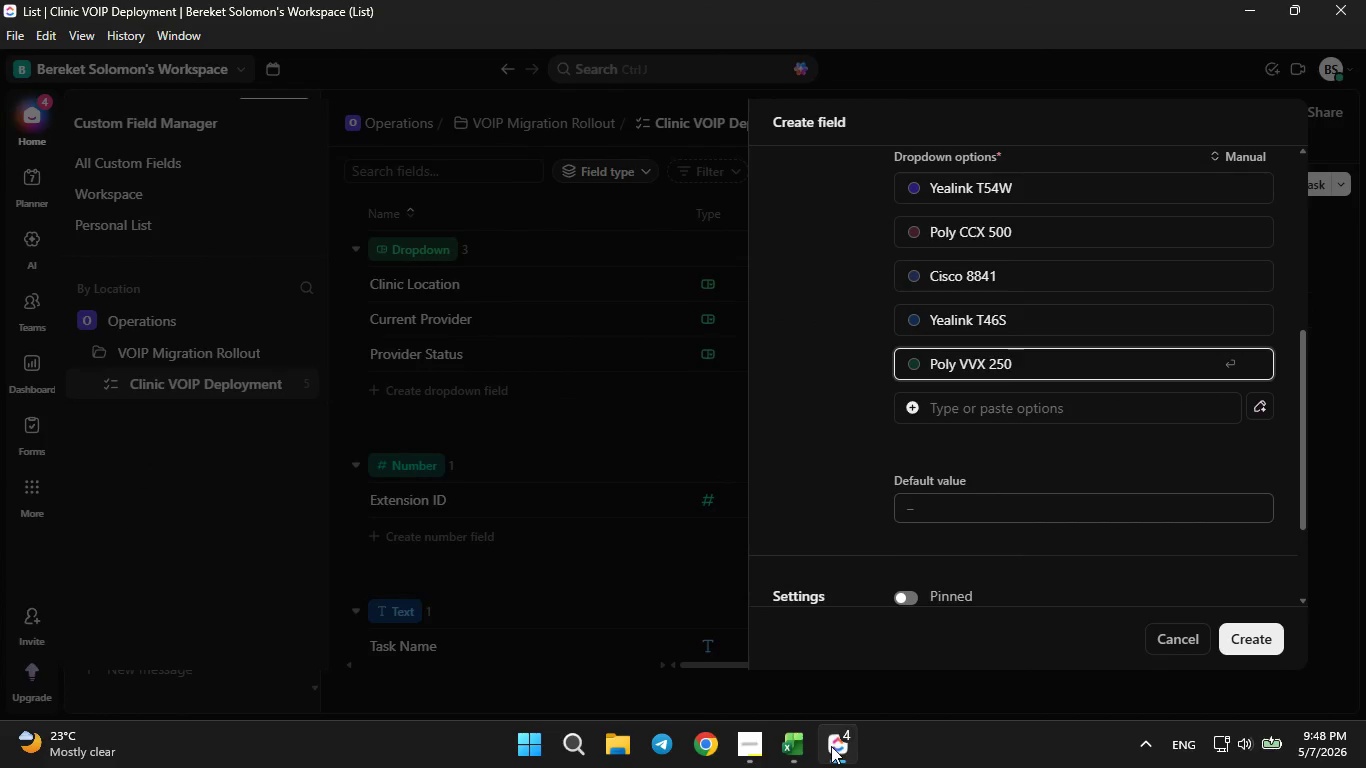 
left_click([831, 746])
 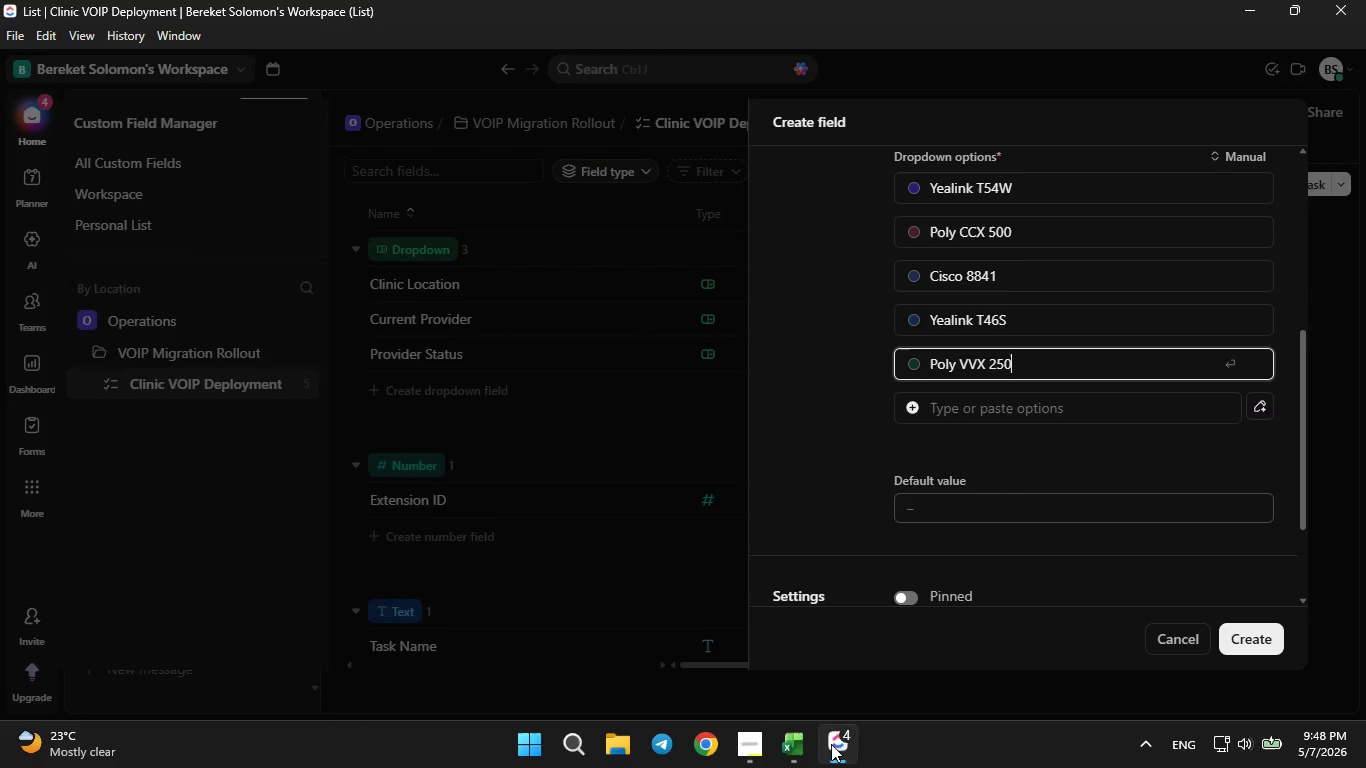 
left_click([831, 744])
 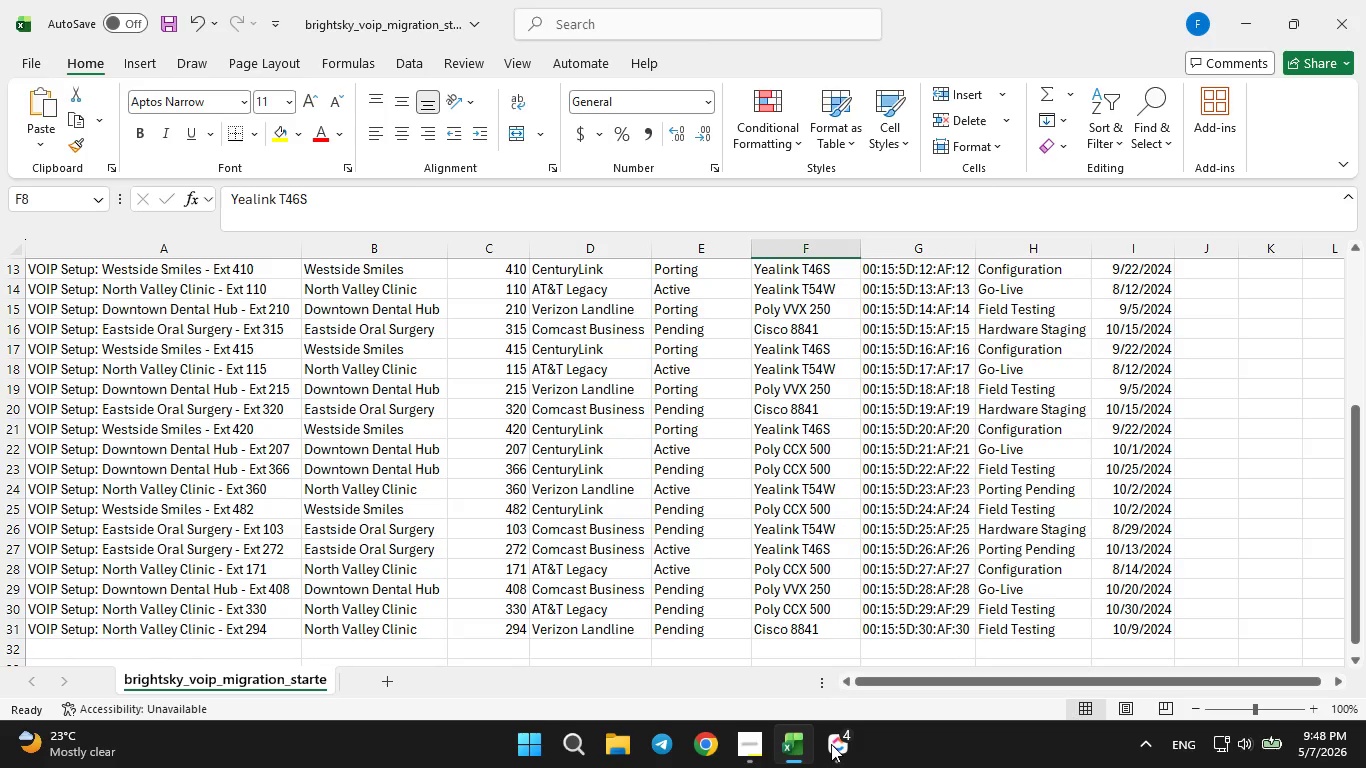 
left_click([831, 744])
 